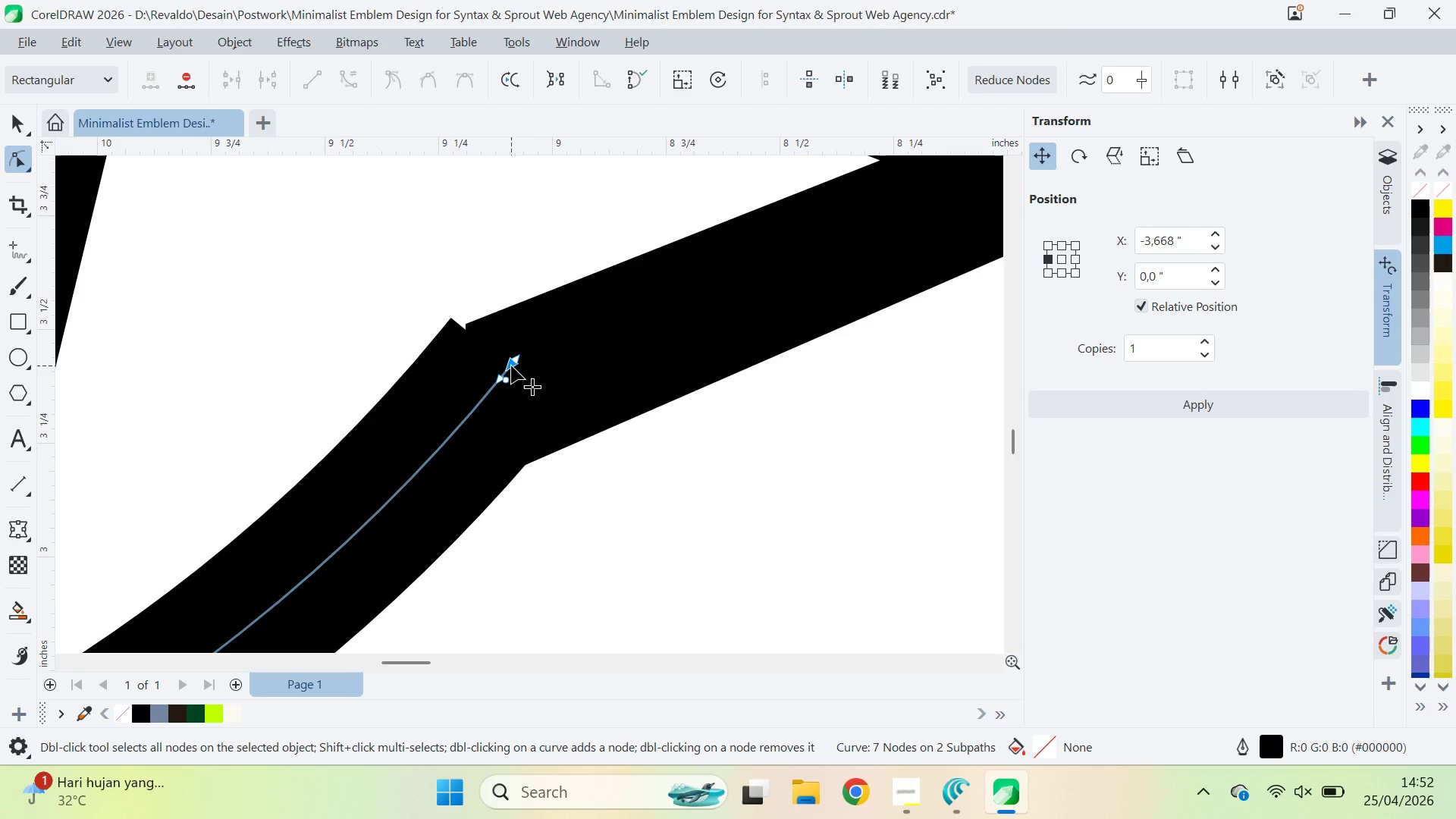 
triple_click([511, 366])
 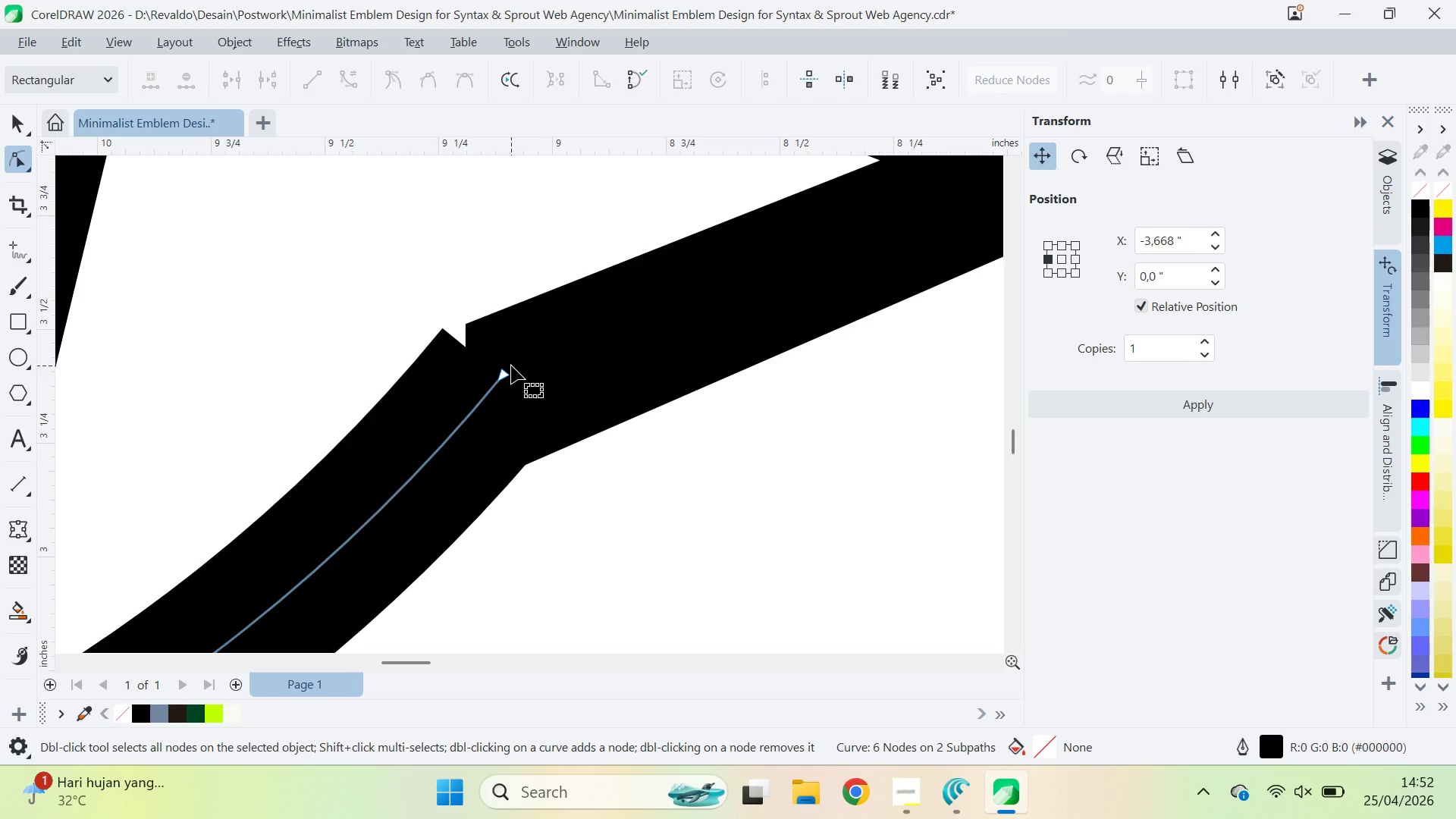 
hold_key(key=ControlLeft, duration=1.5)
 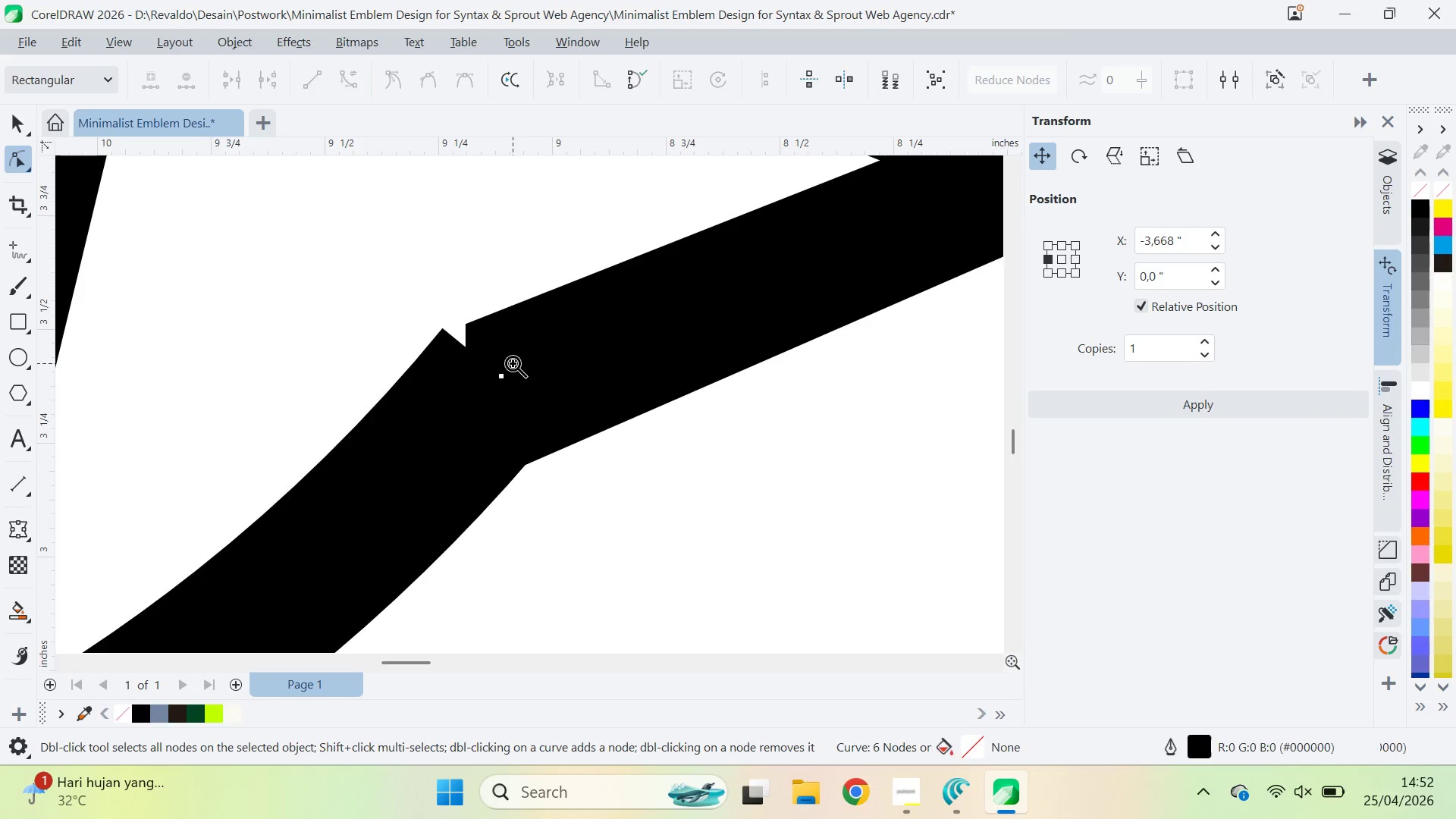 
key(Z)
 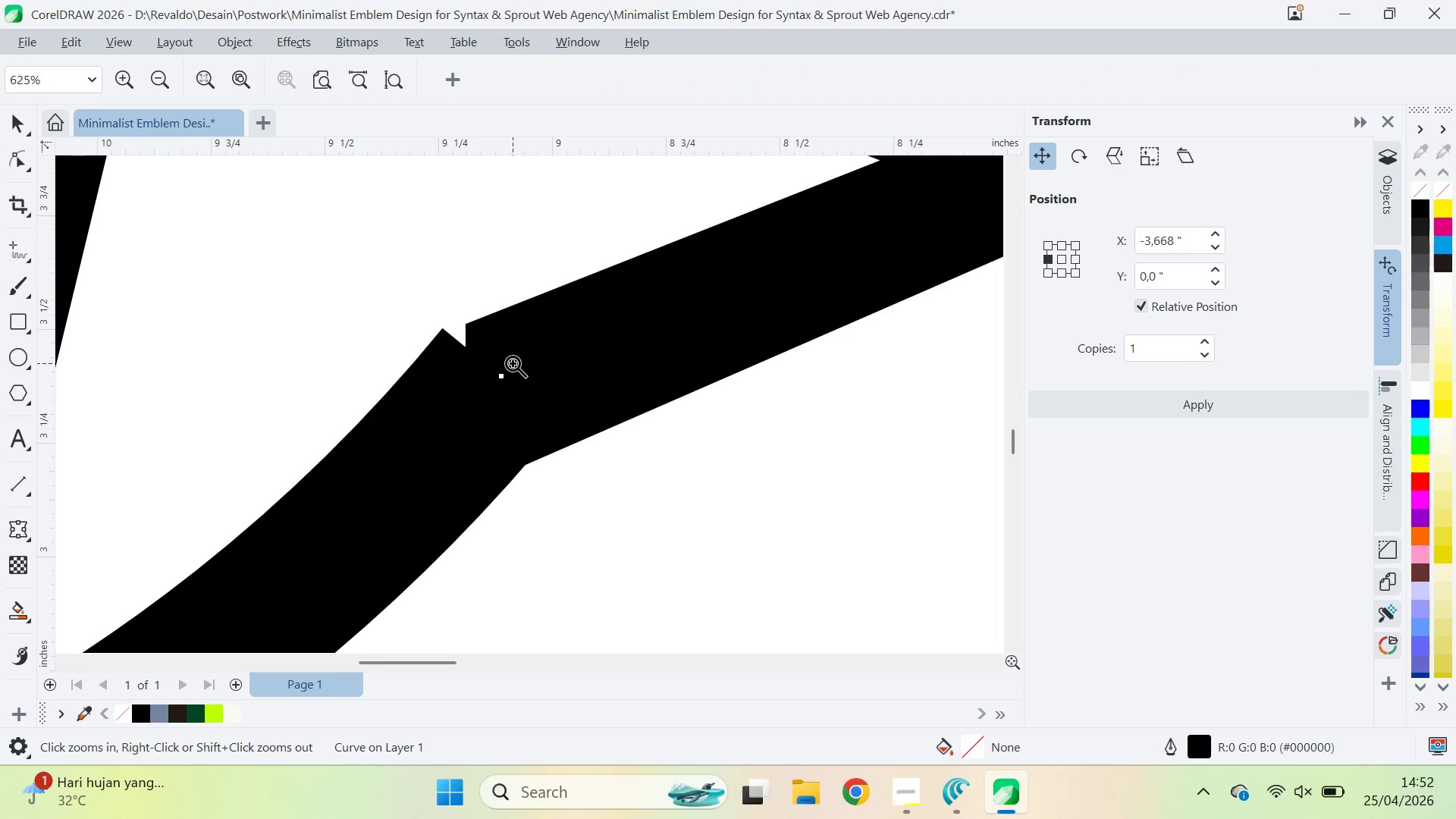 
double_click([513, 363])
 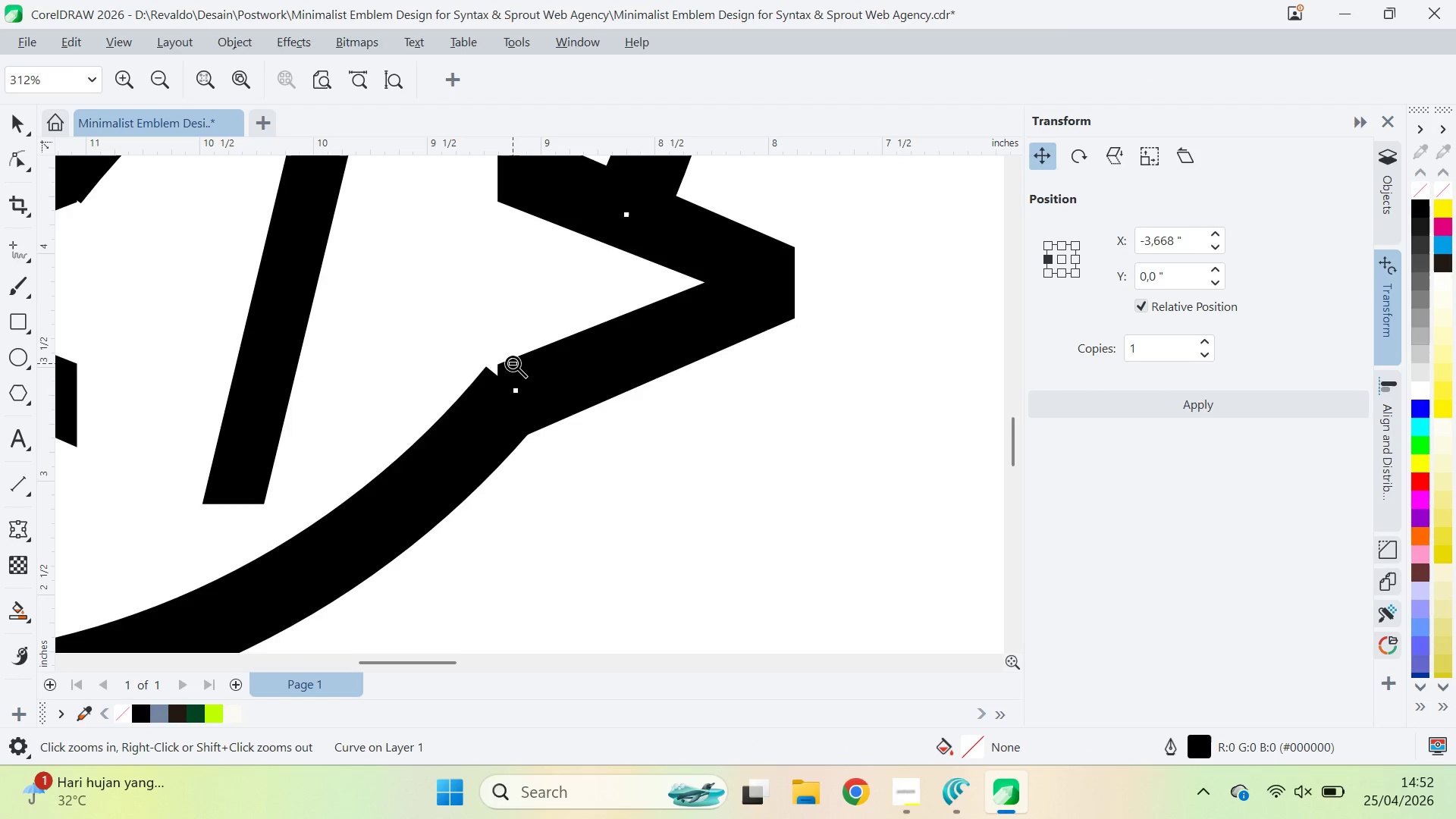 
triple_click([513, 363])
 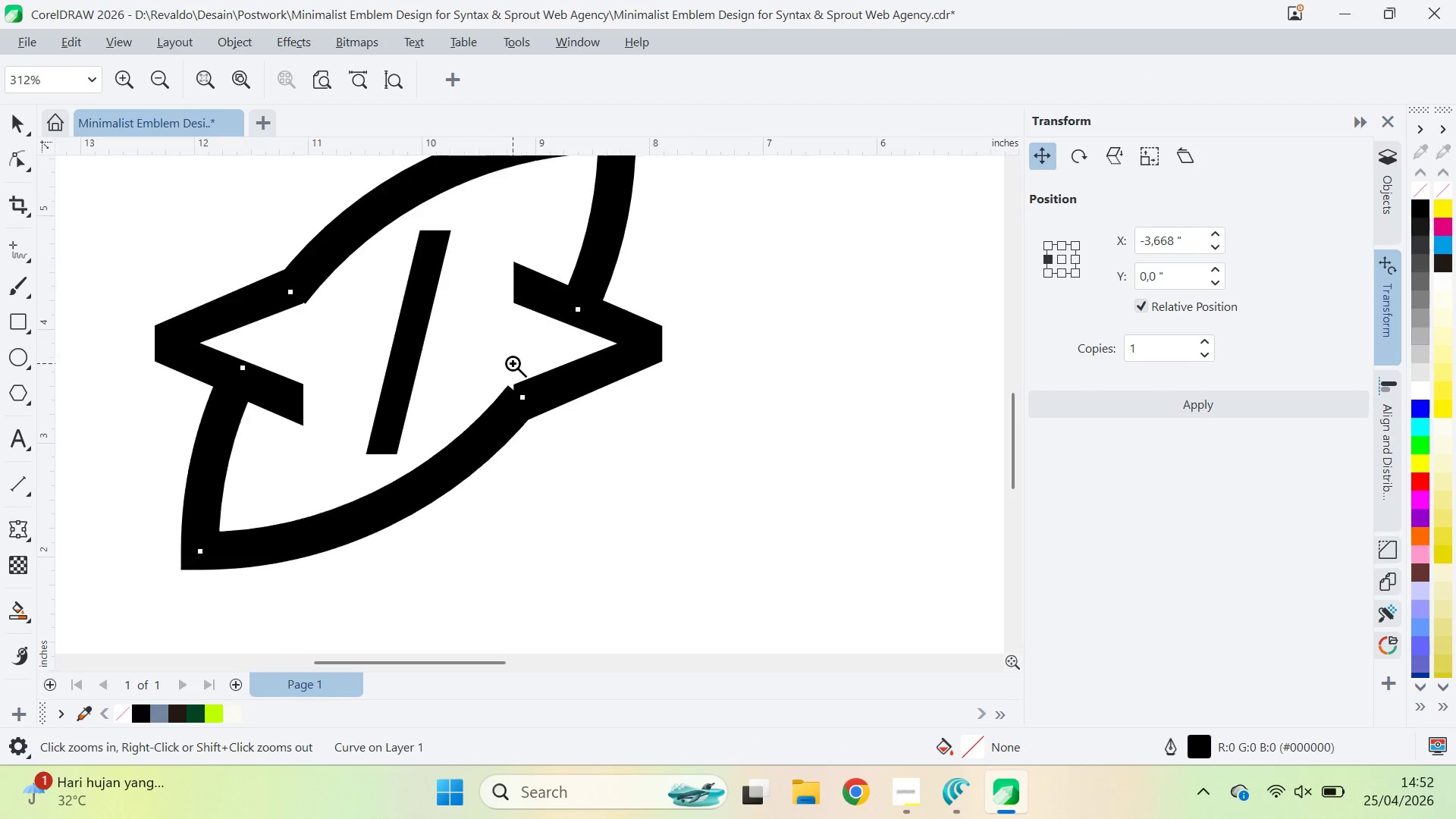 
triple_click([513, 363])
 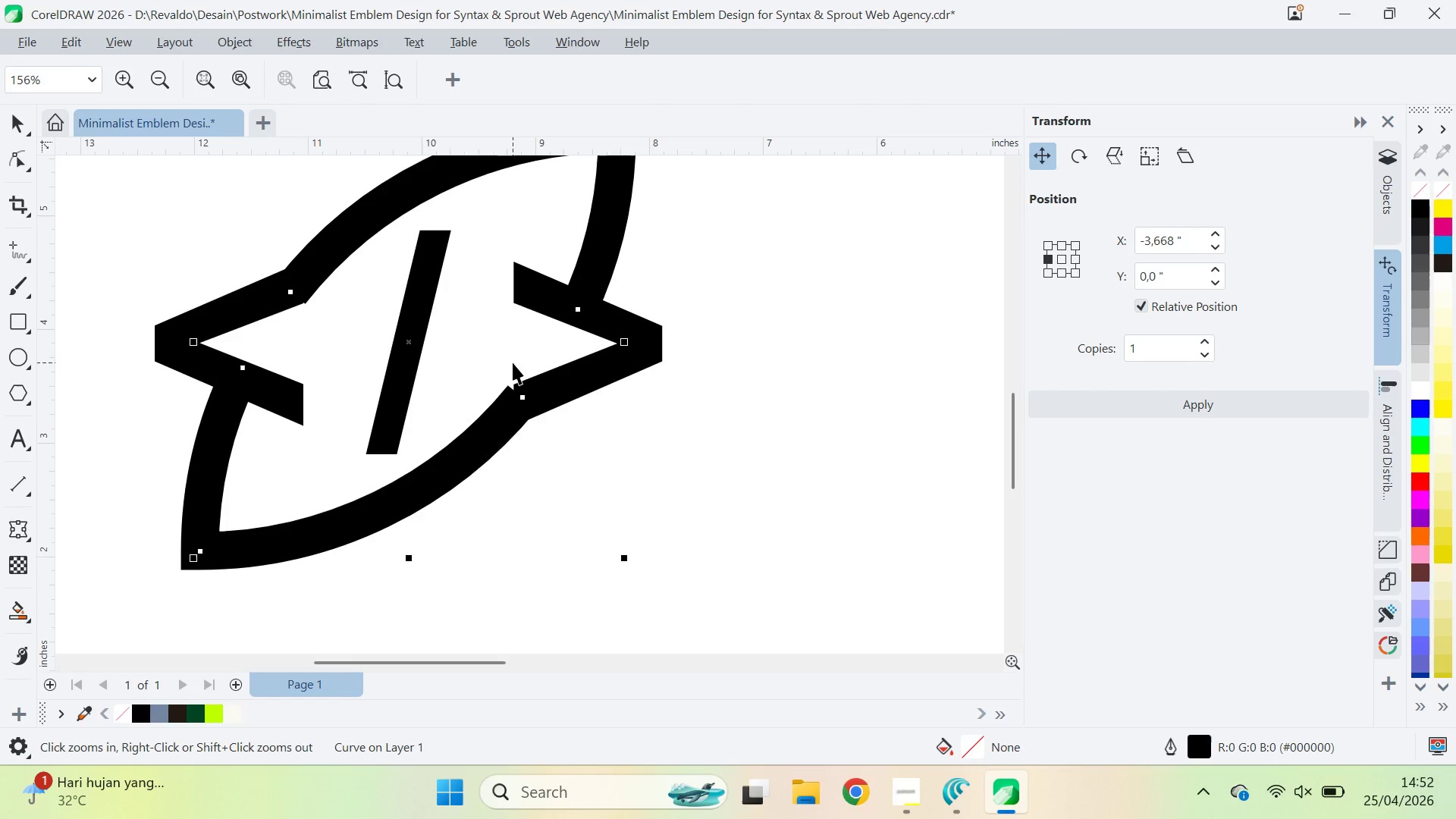 
key(V)
 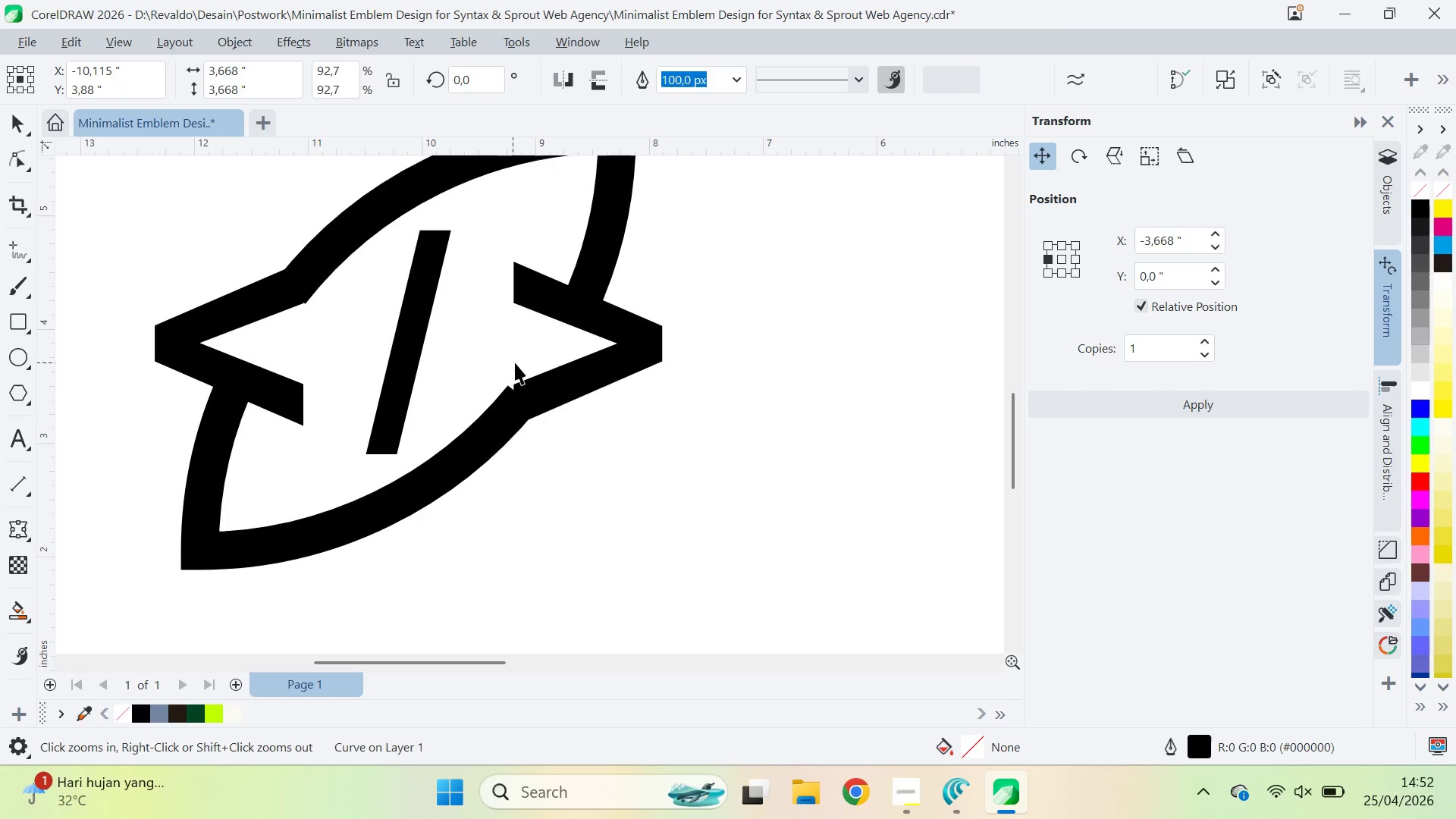 
left_click_drag(start_coordinate=[513, 362], to_coordinate=[593, 462])
 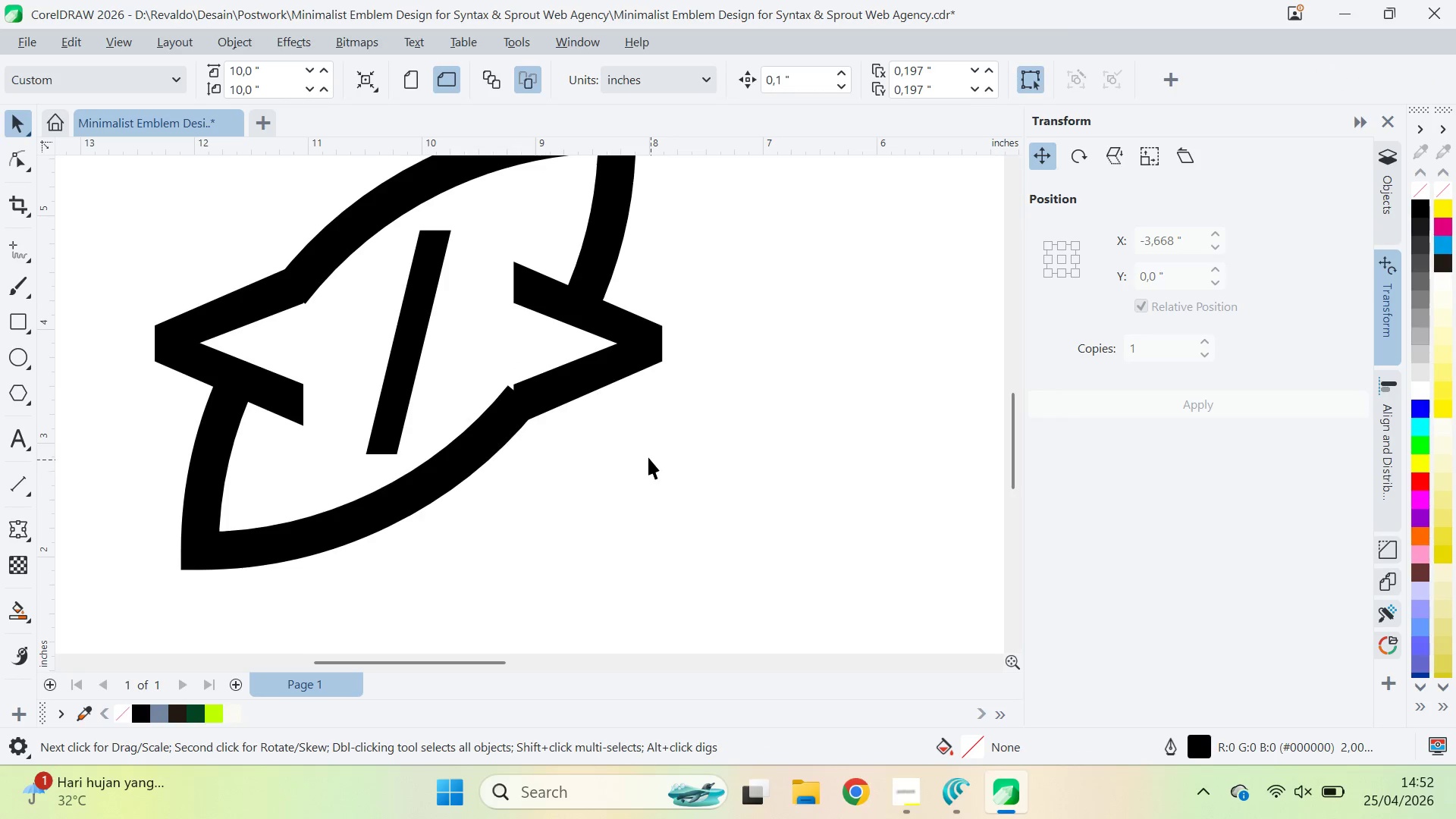 
type(zqv)
 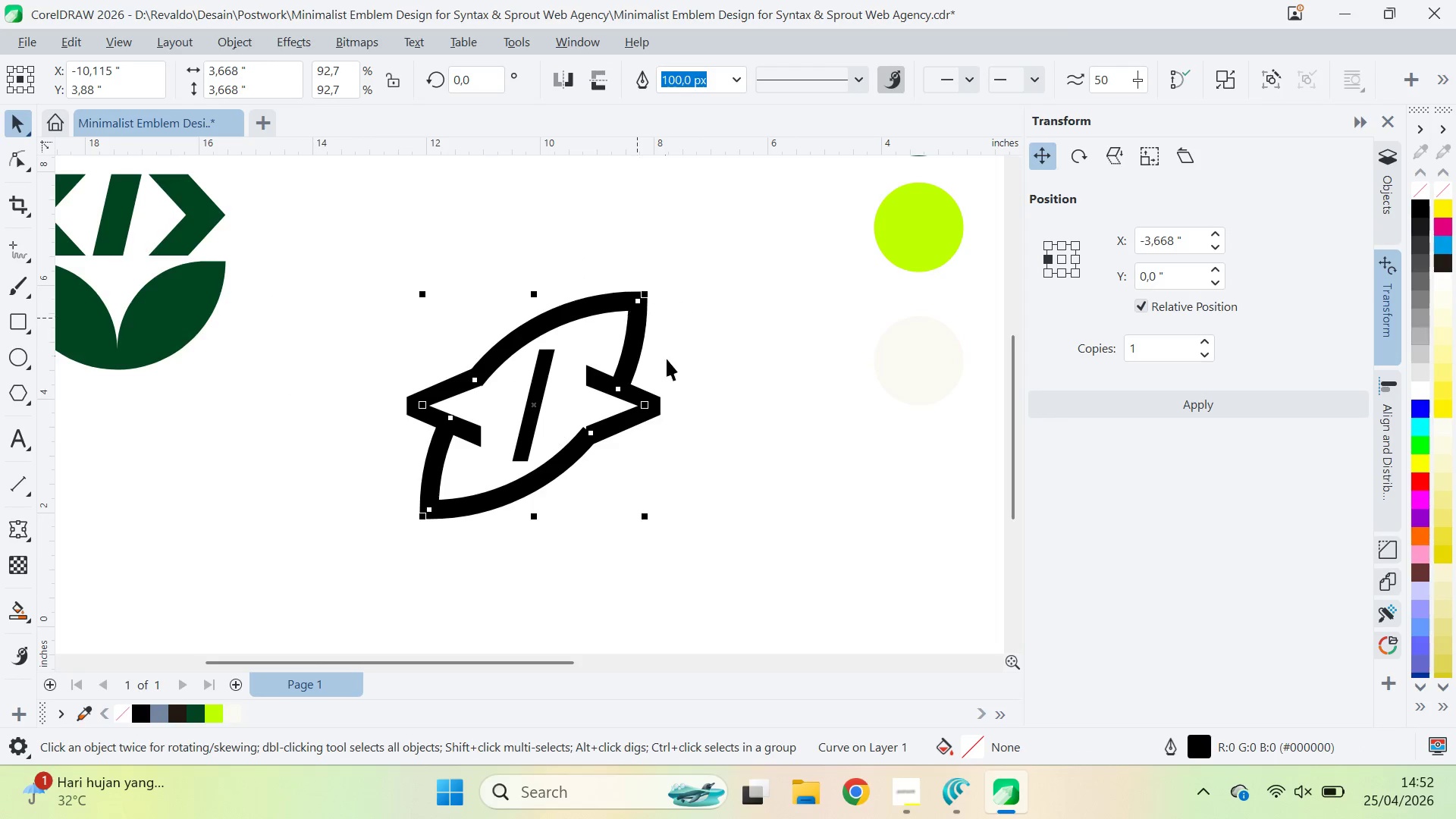 
left_click_drag(start_coordinate=[607, 431], to_coordinate=[671, 463])
 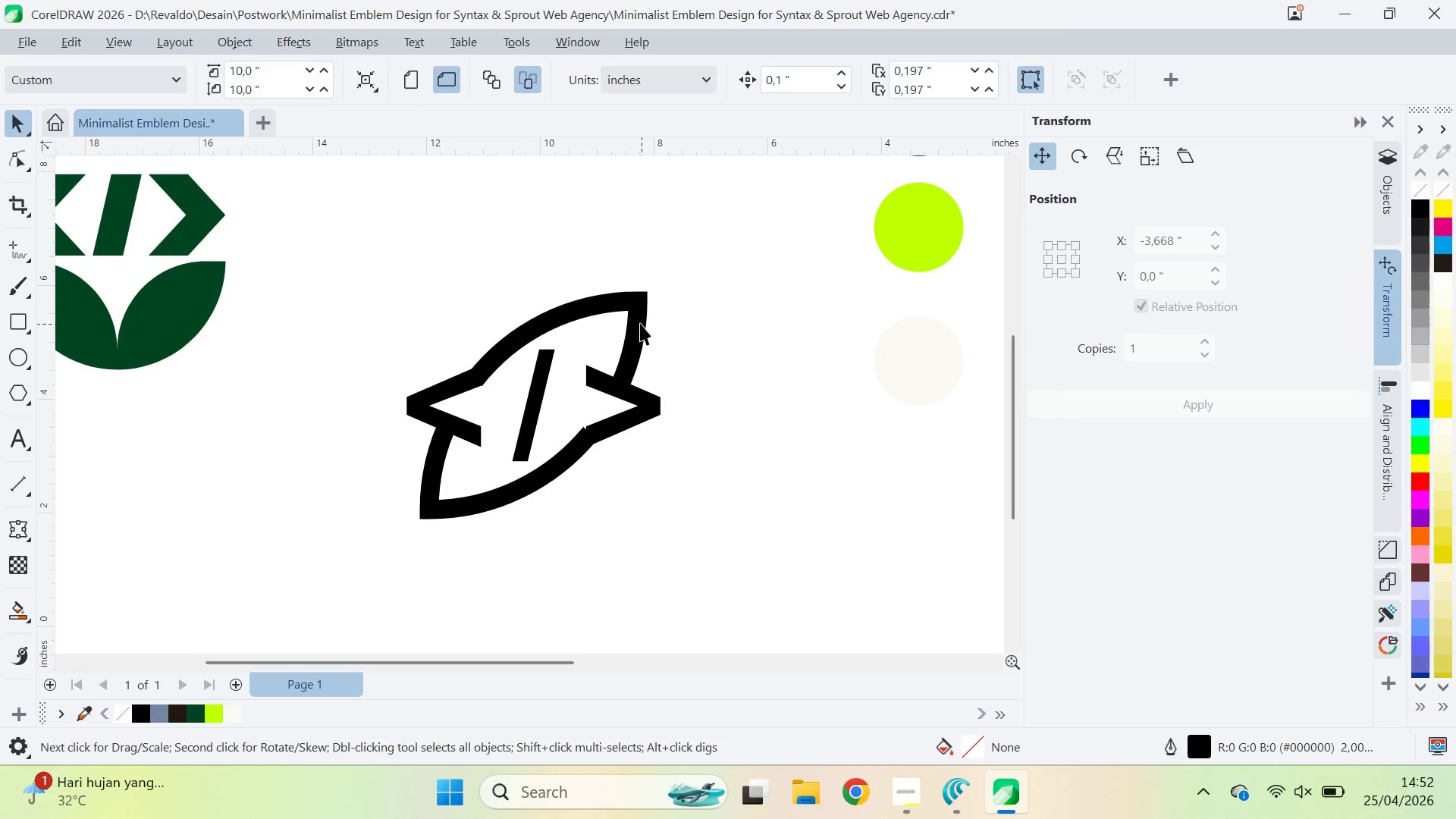 
left_click([635, 318])
 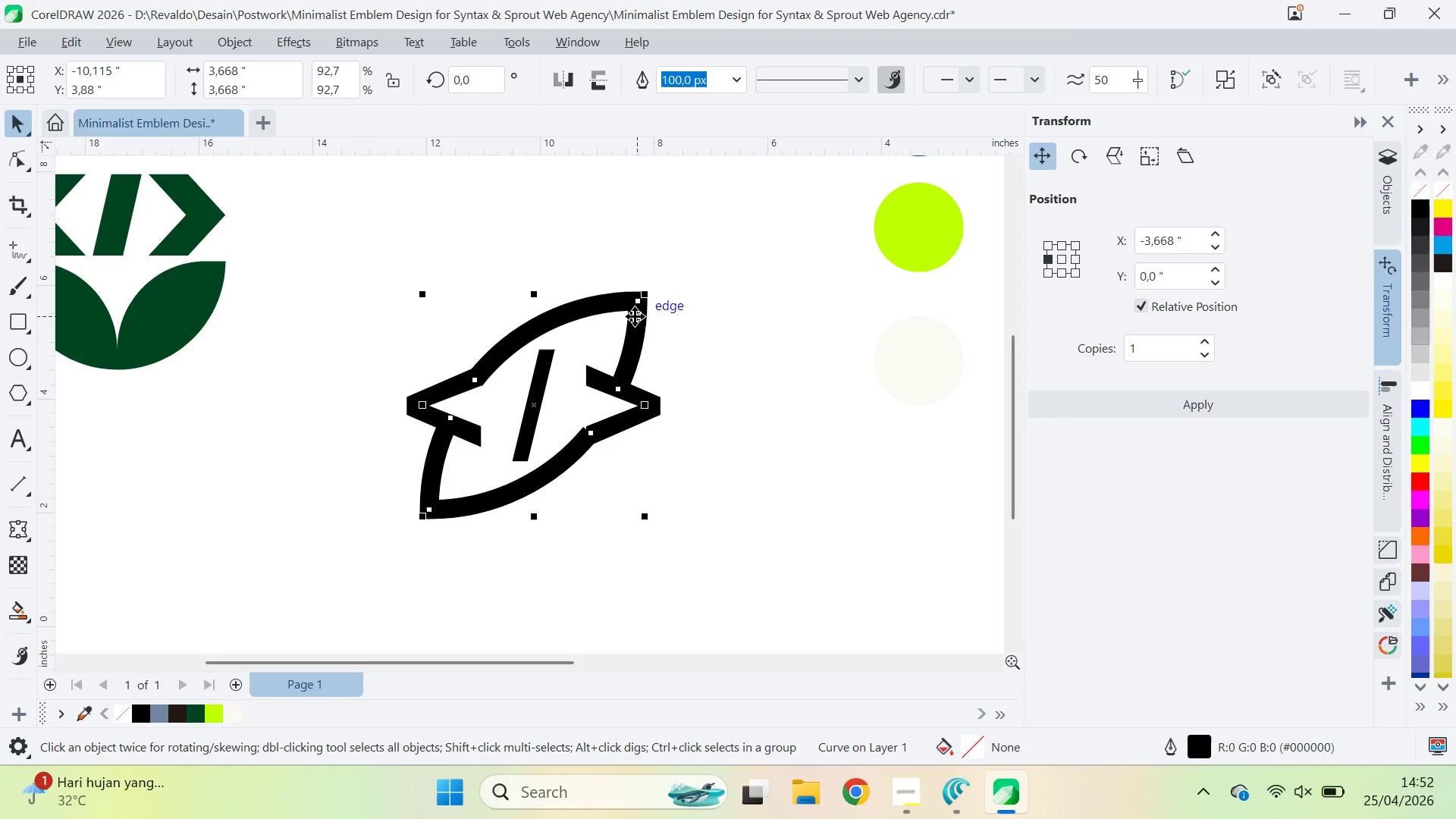 
key(Control+Shift+Q)
 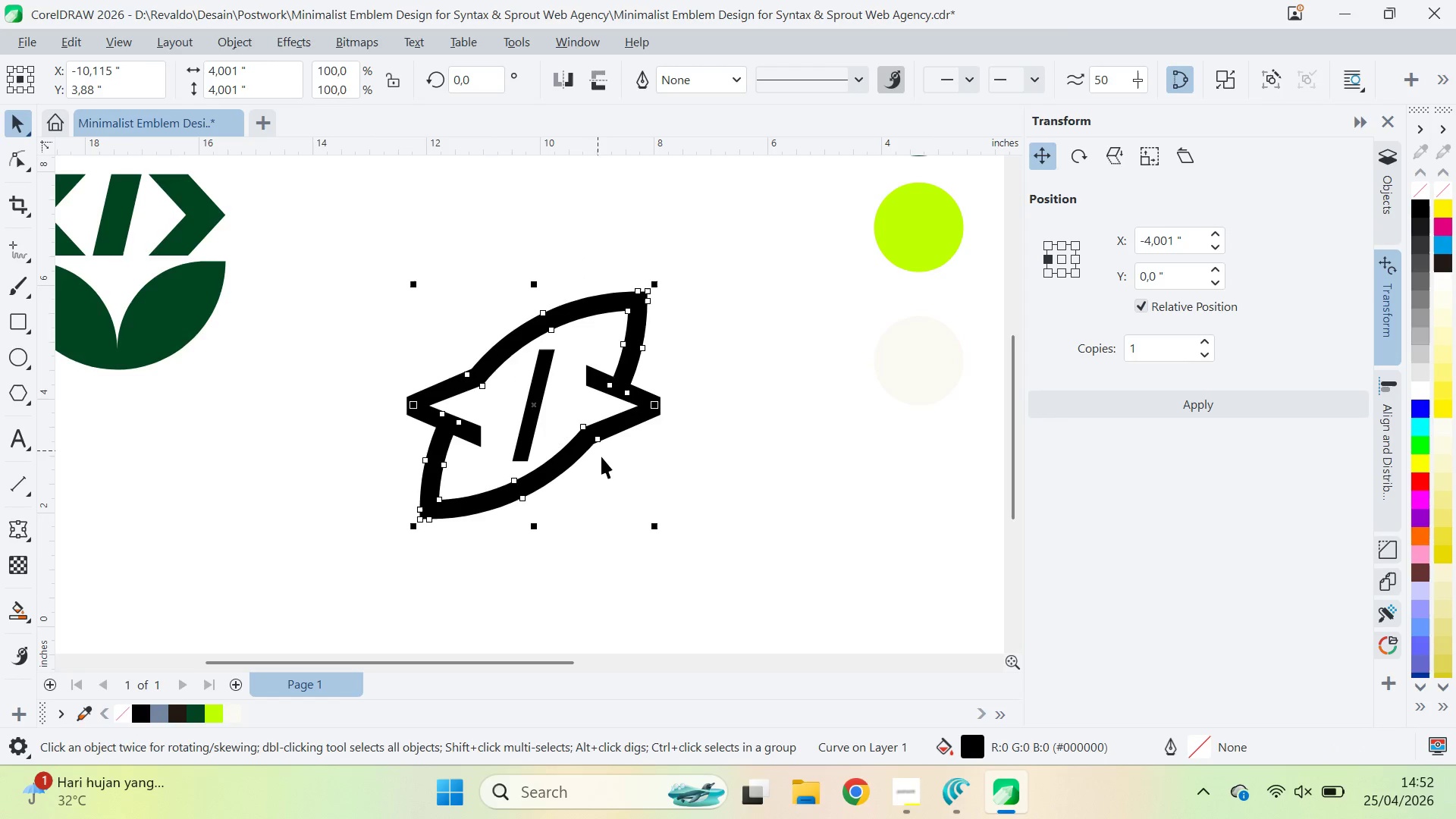 
left_click([601, 457])
 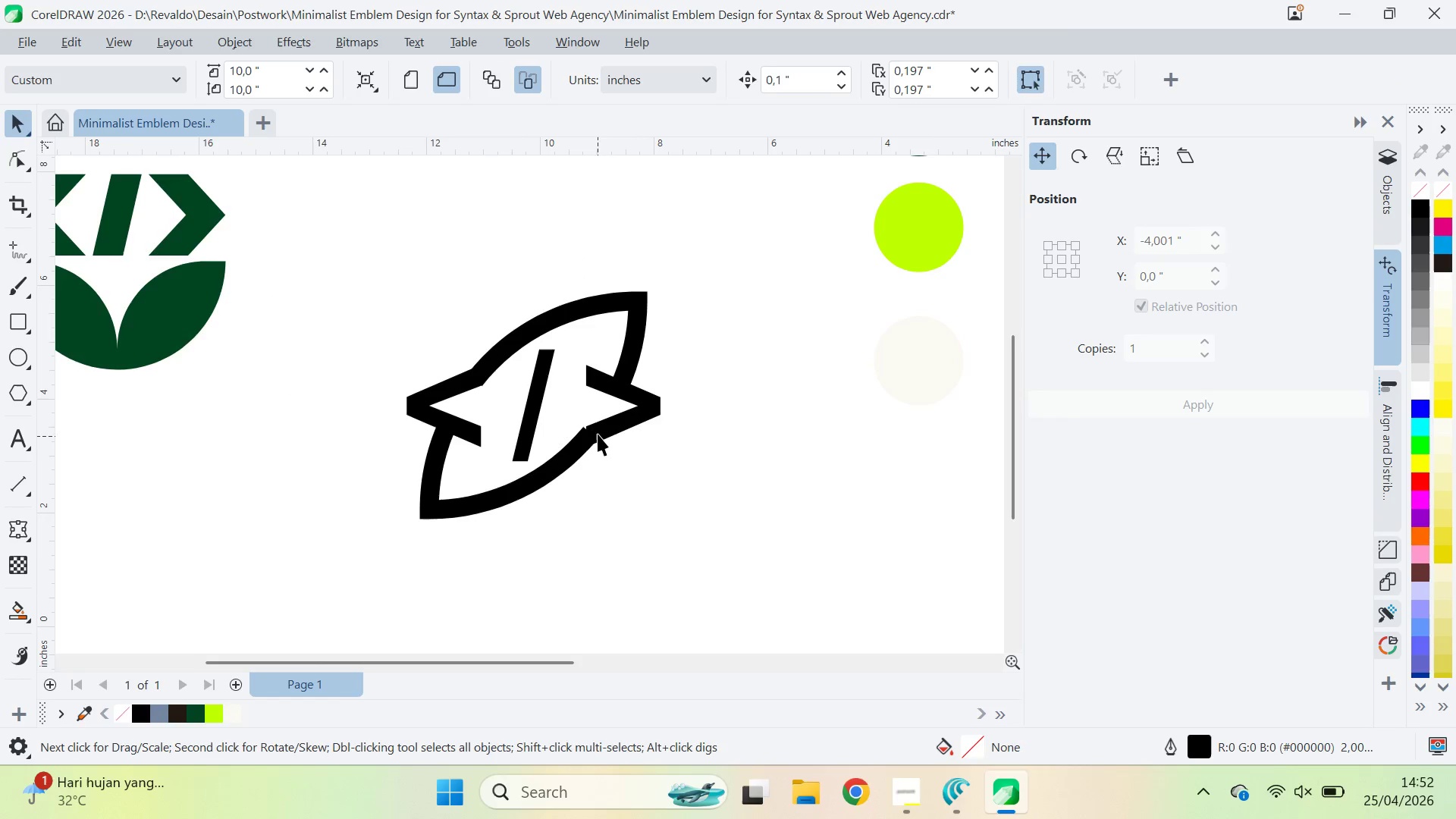 
key(A)
 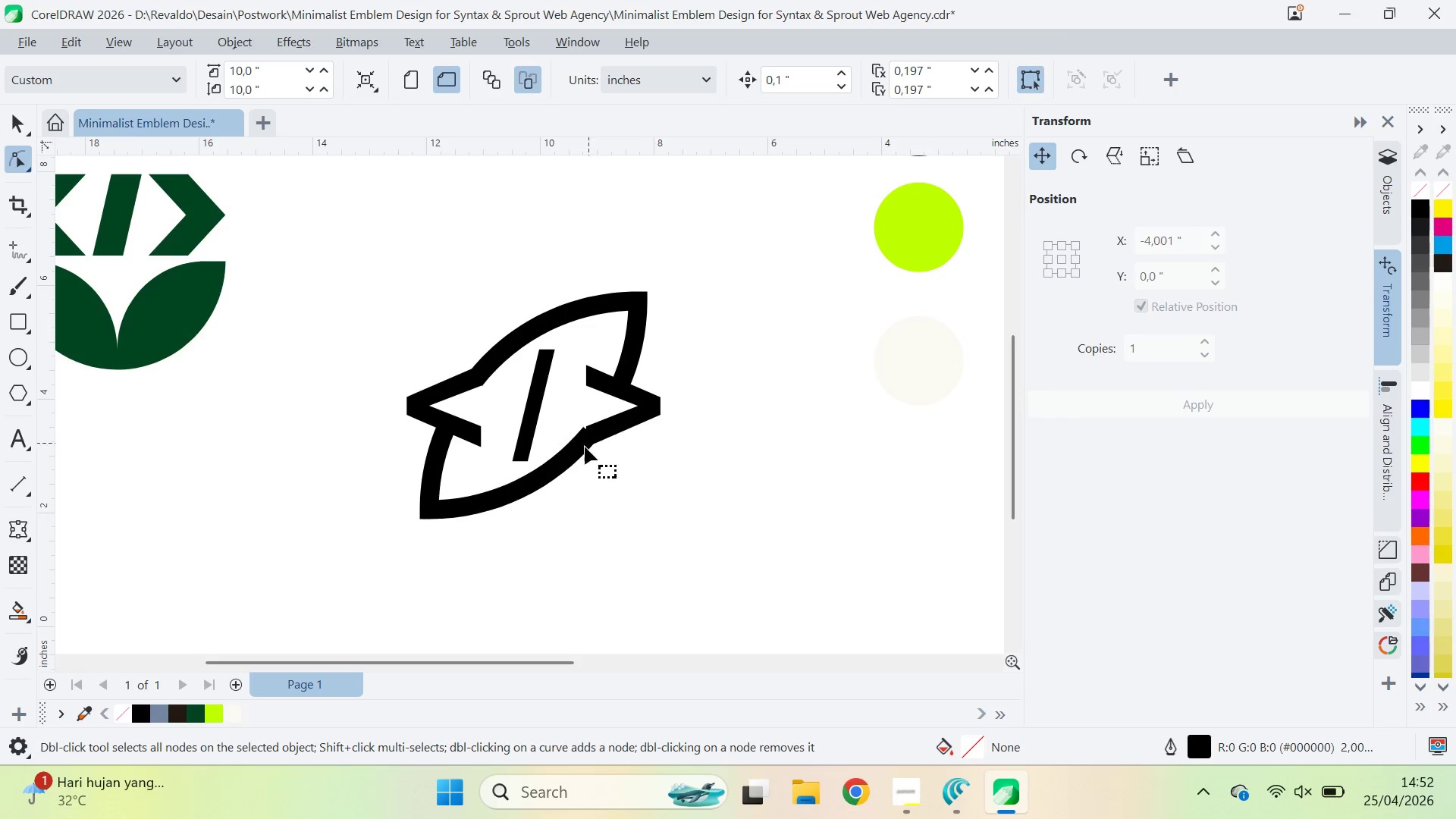 
left_click([563, 460])
 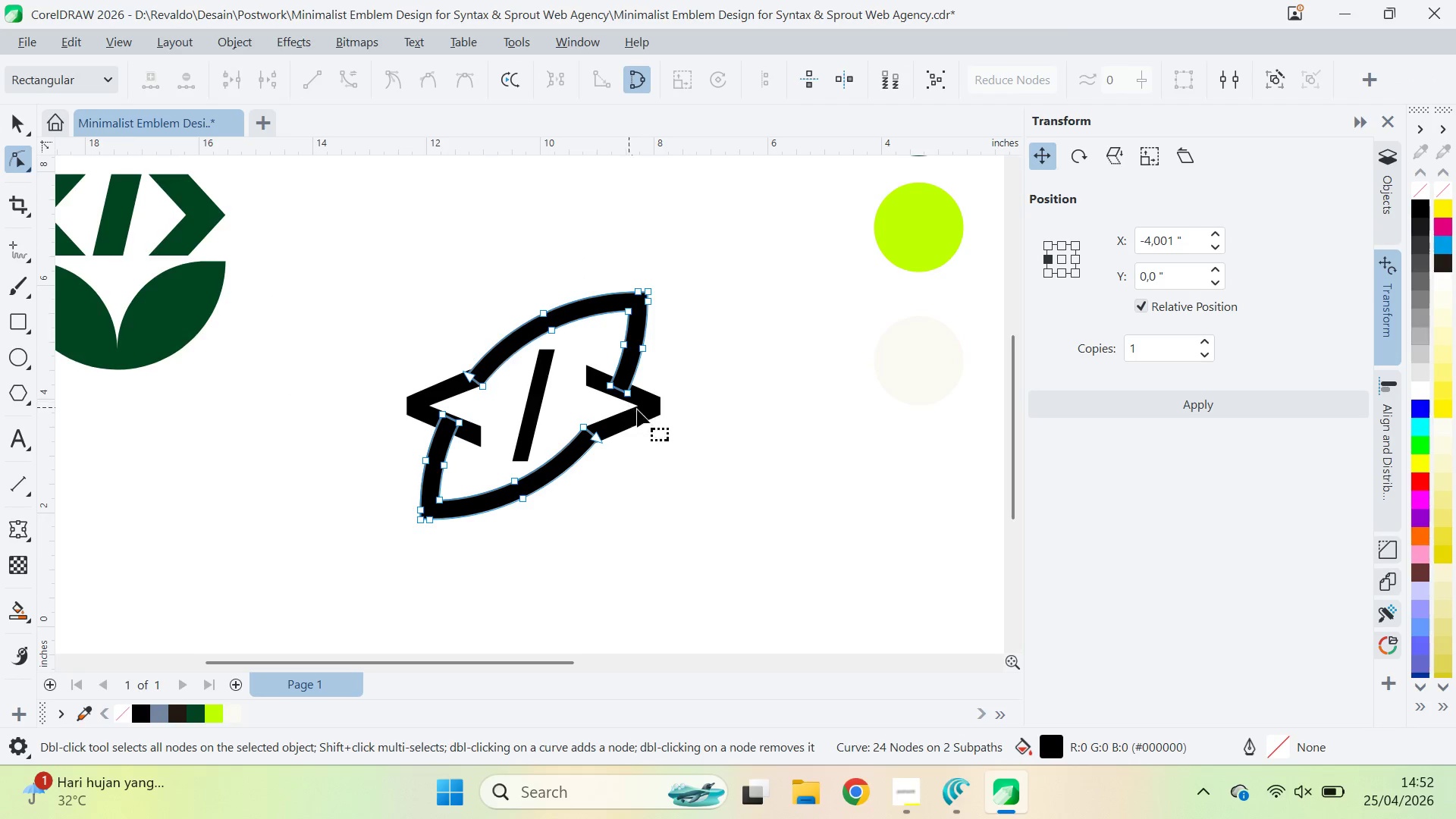 
left_click([642, 410])
 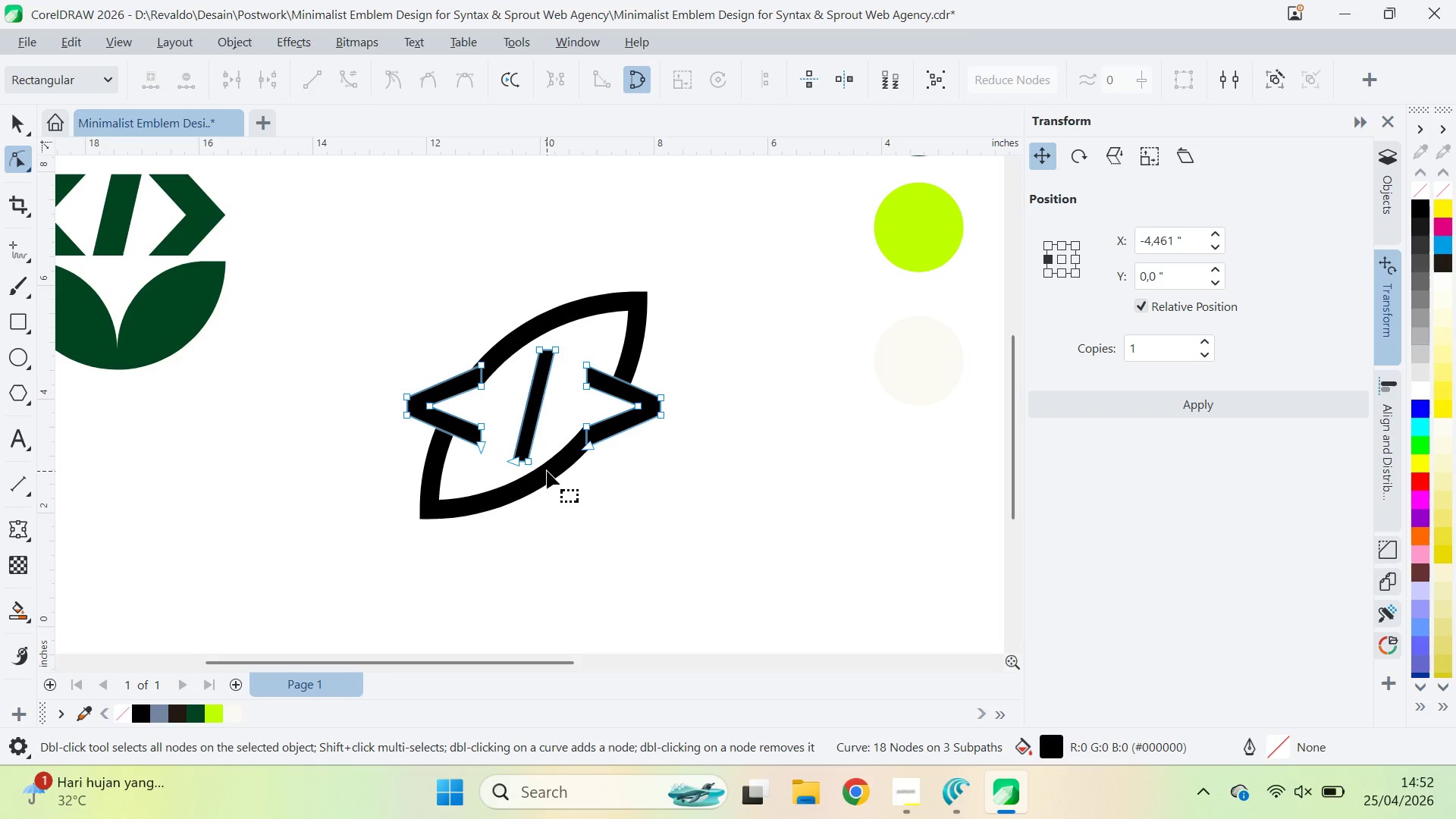 
left_click([547, 471])
 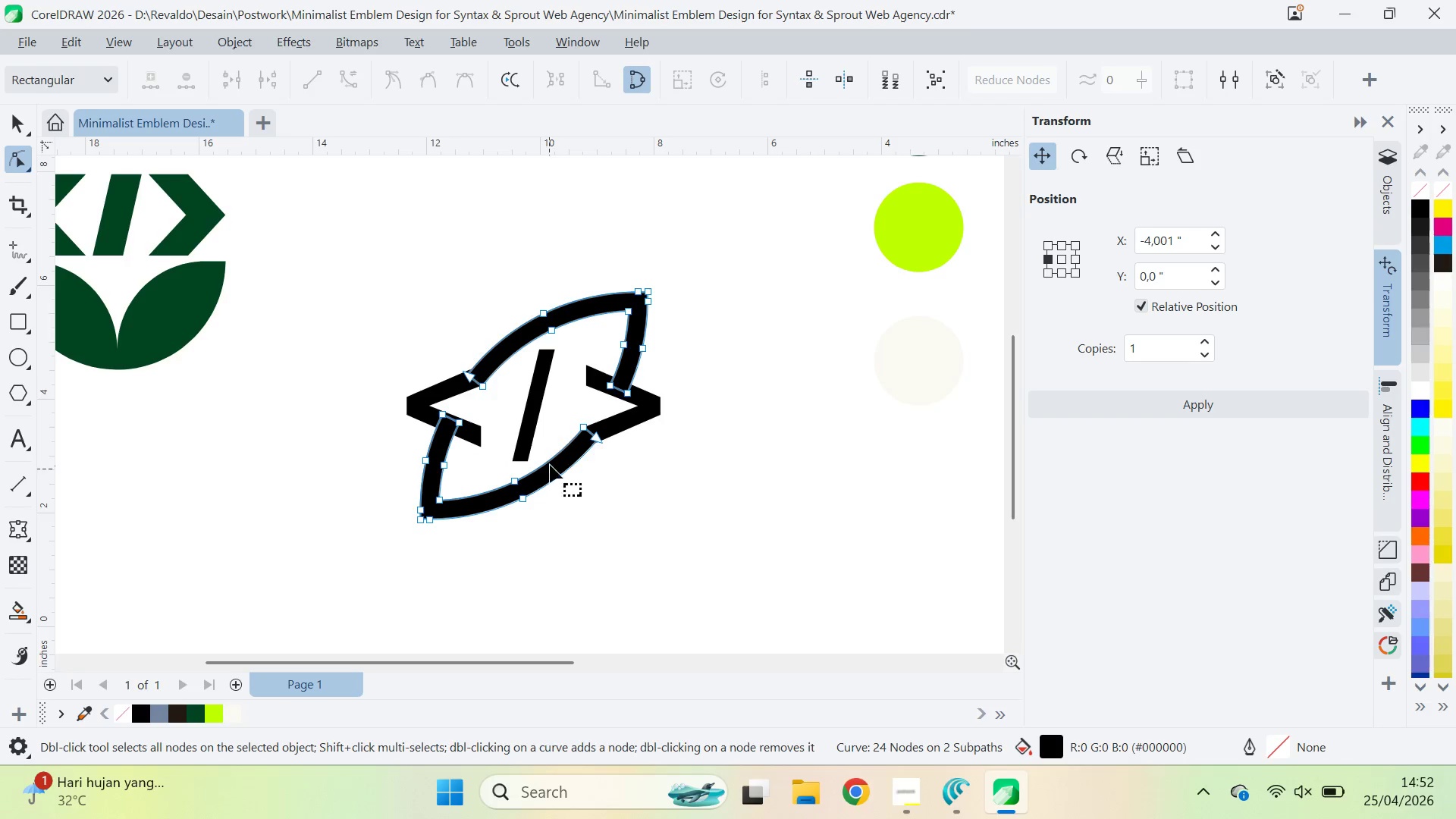 
key(V)
 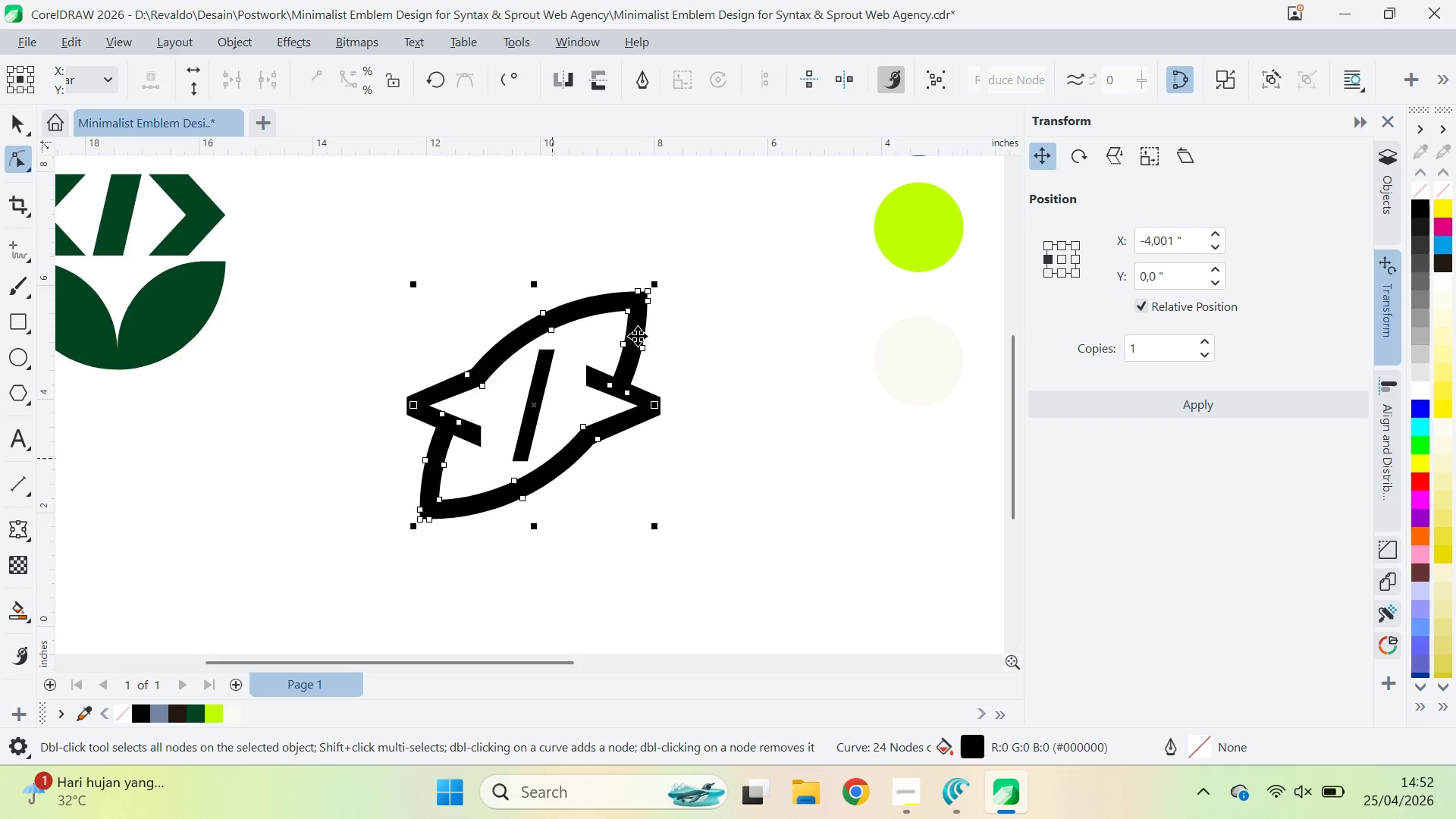 
hold_key(key=ShiftLeft, duration=0.91)
left_click([645, 413])
 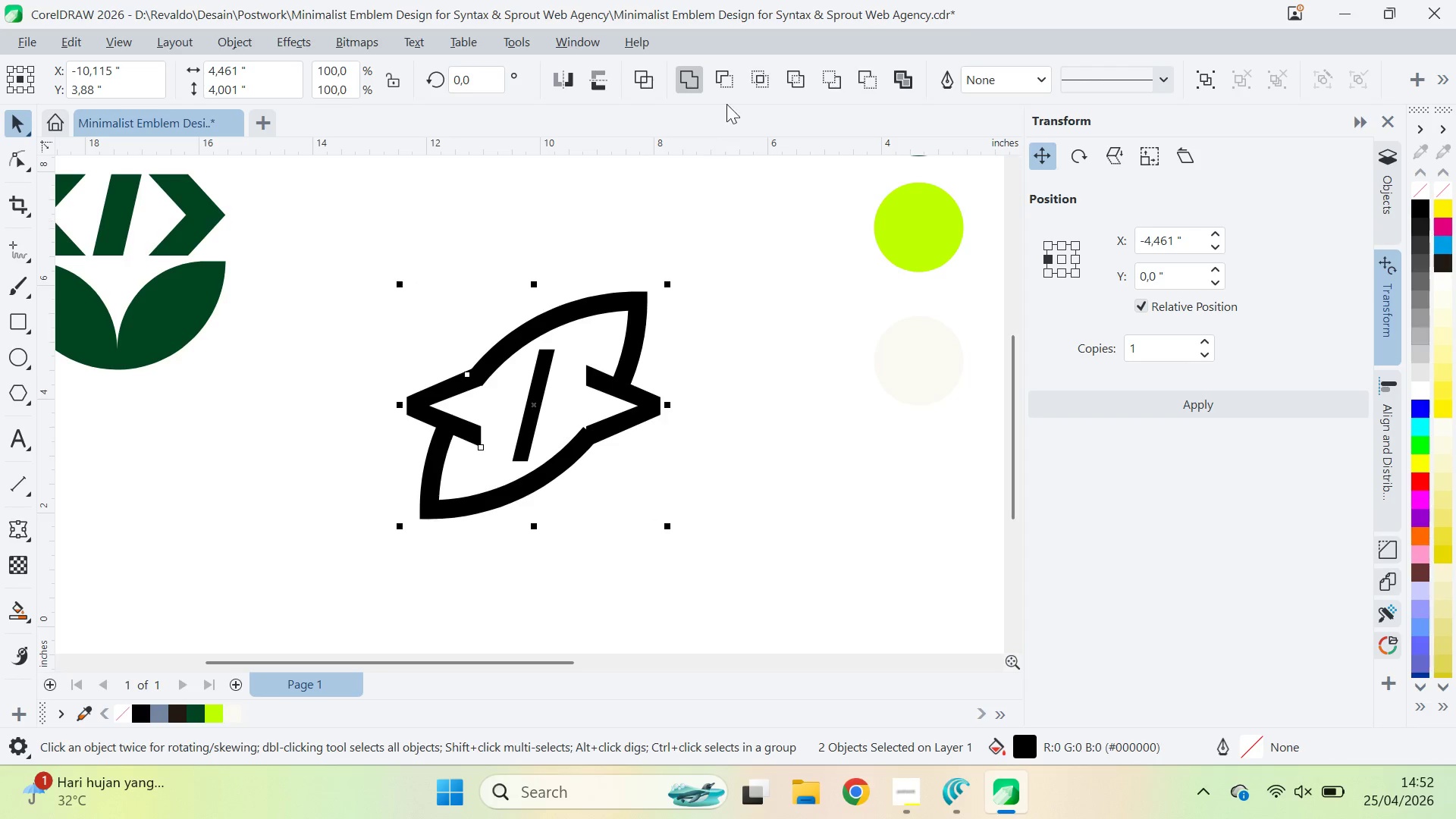 
left_click([692, 74])
 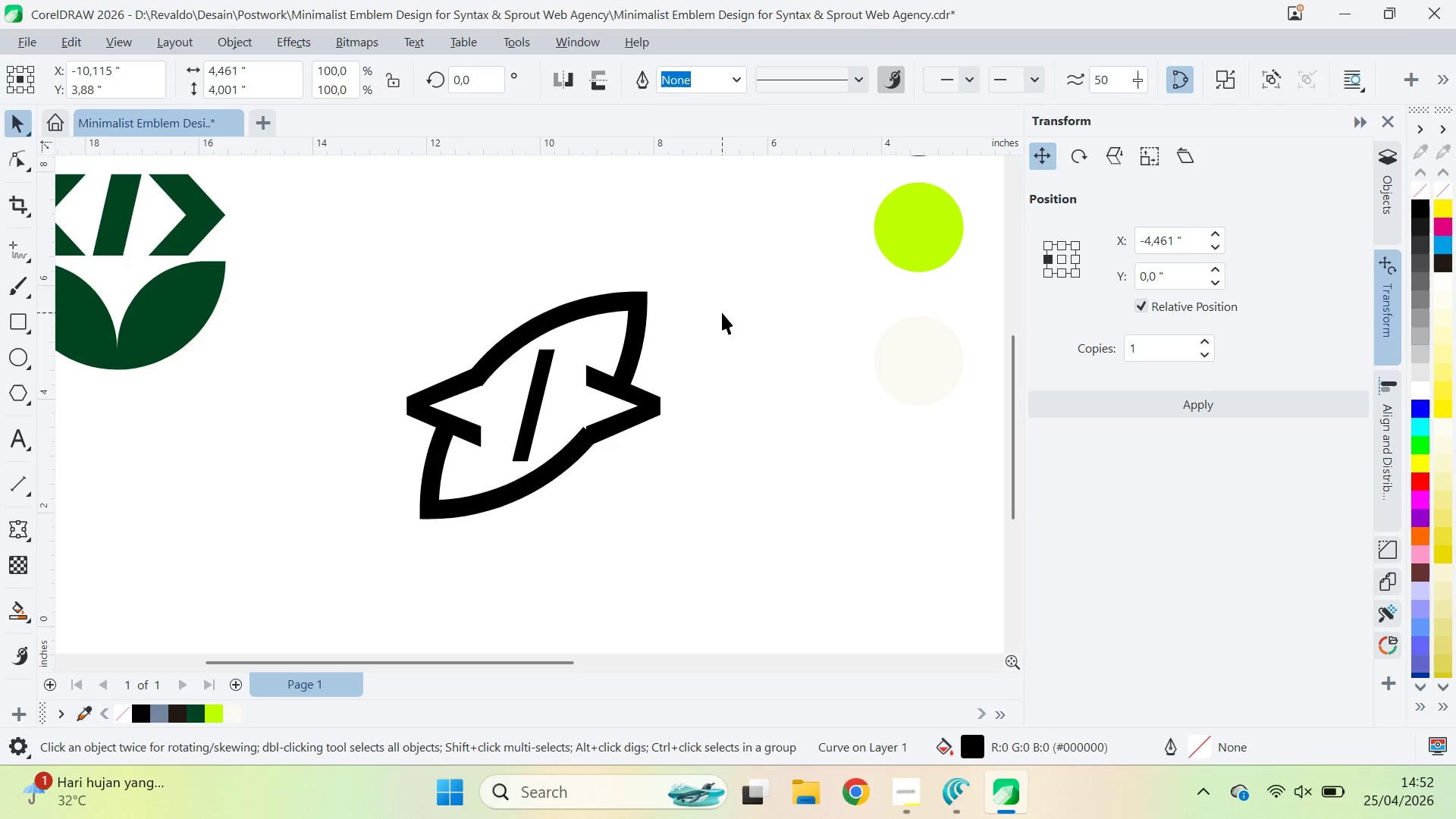 
key(Z)
 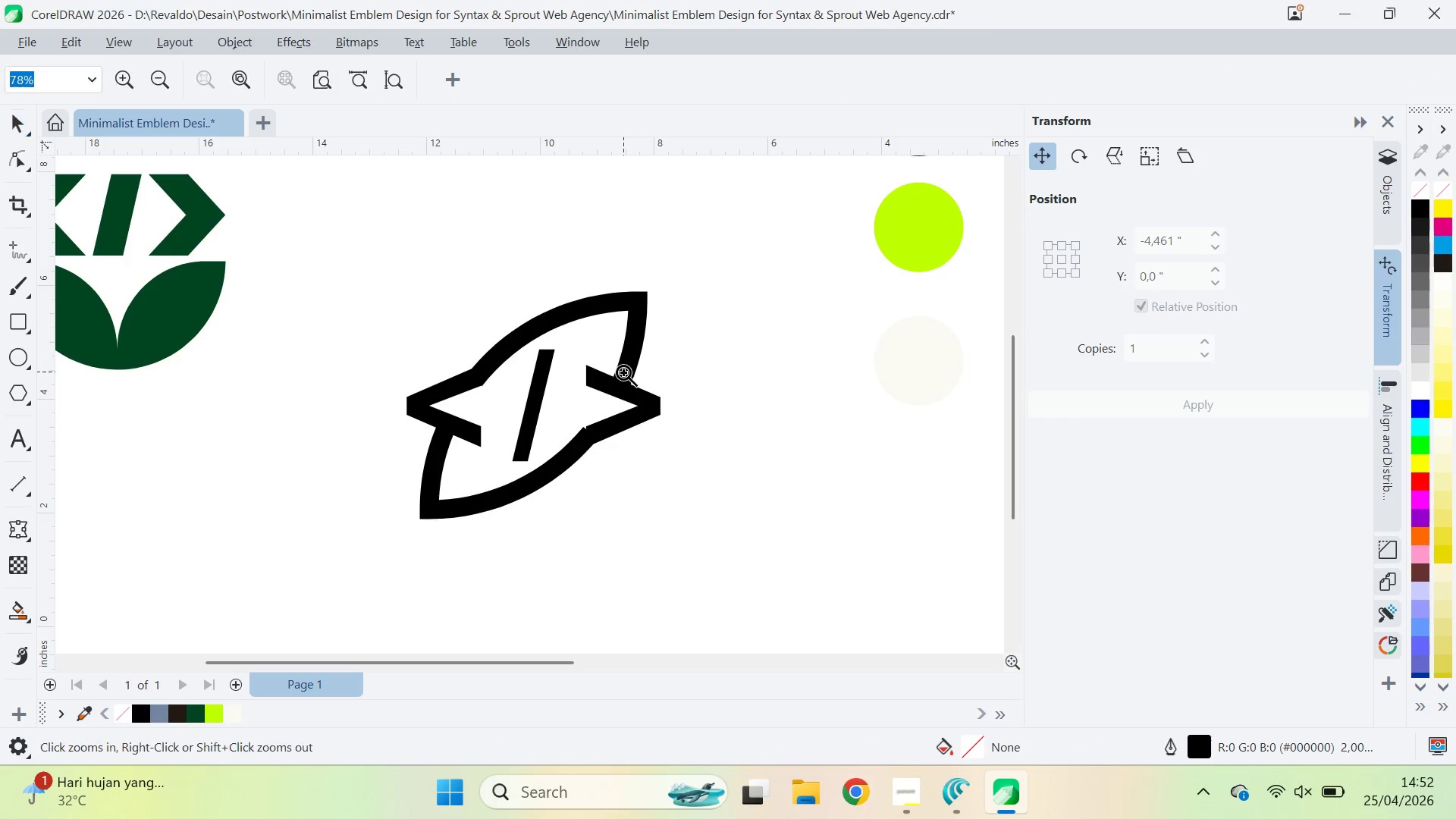 
triple_click([623, 372])
 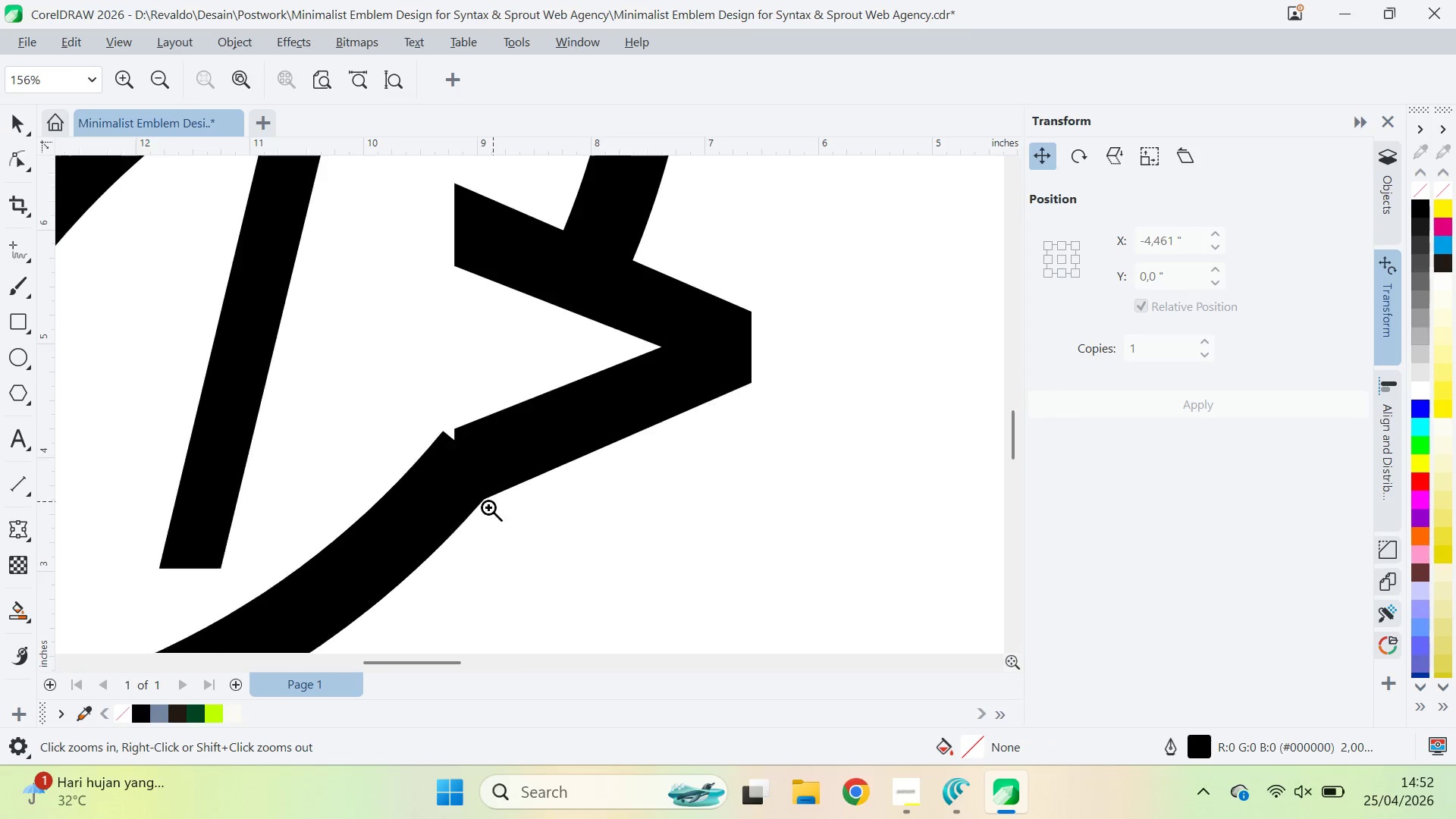 
key(A)
 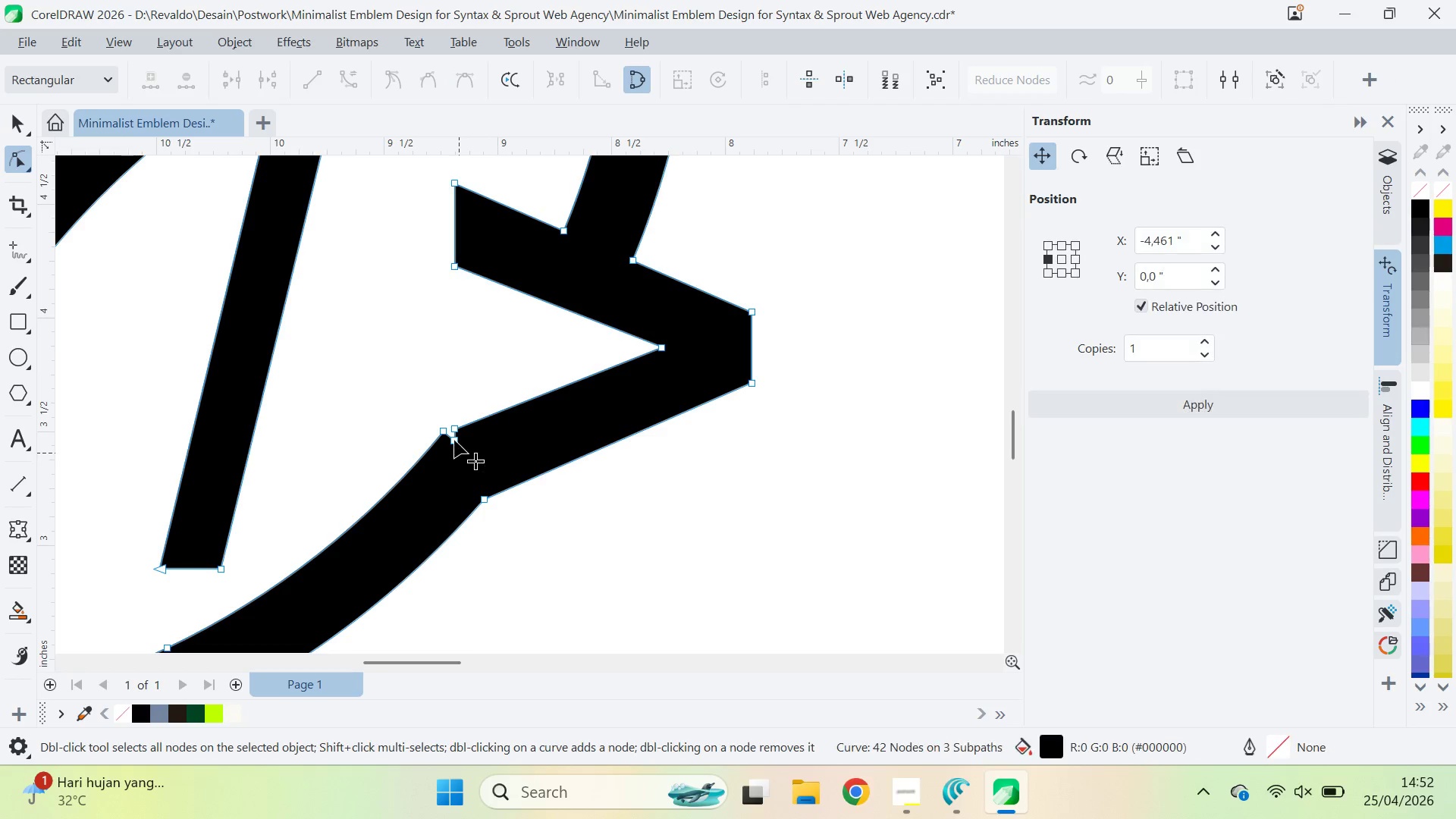 
double_click([454, 440])
 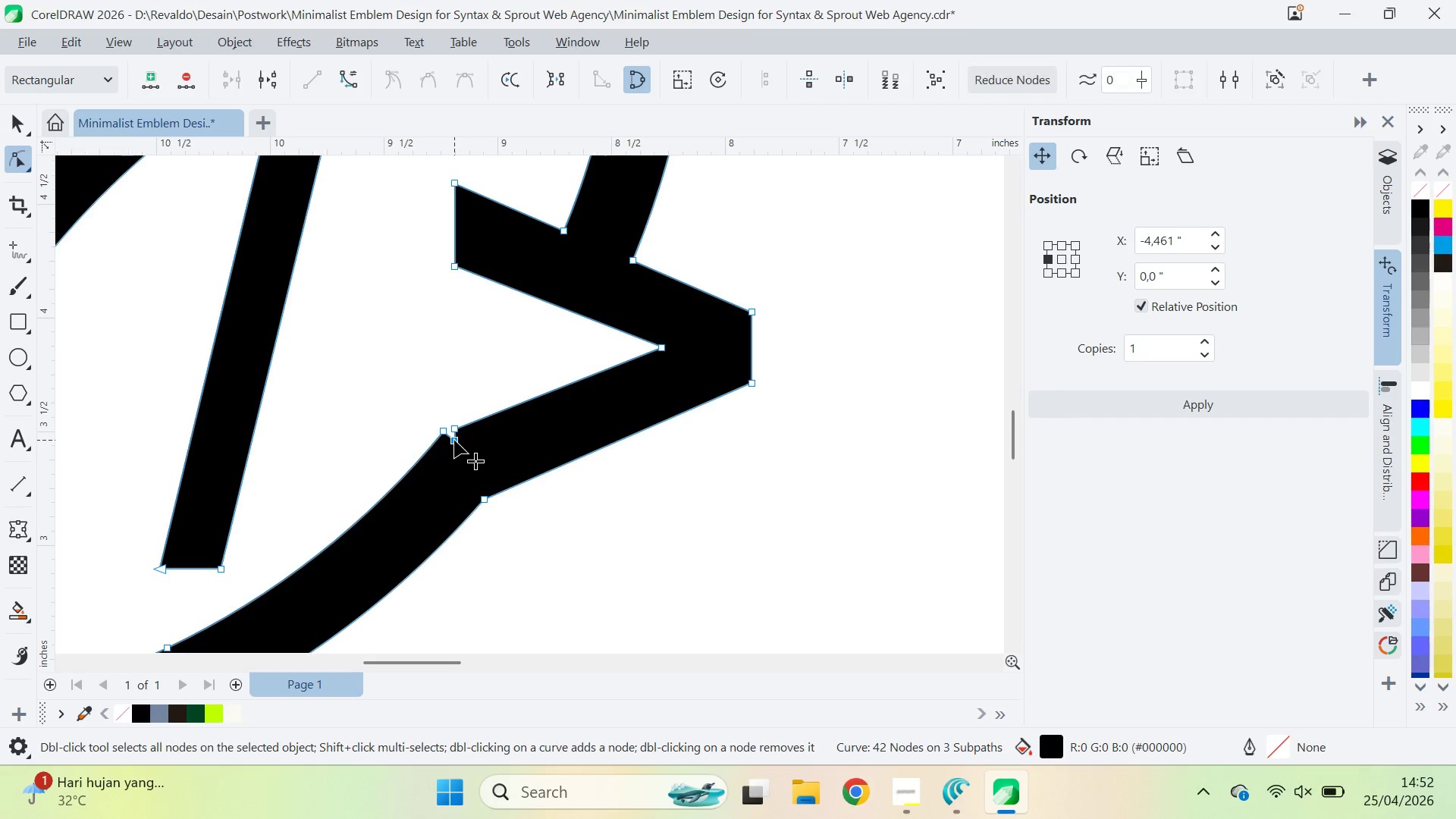 
triple_click([454, 440])
 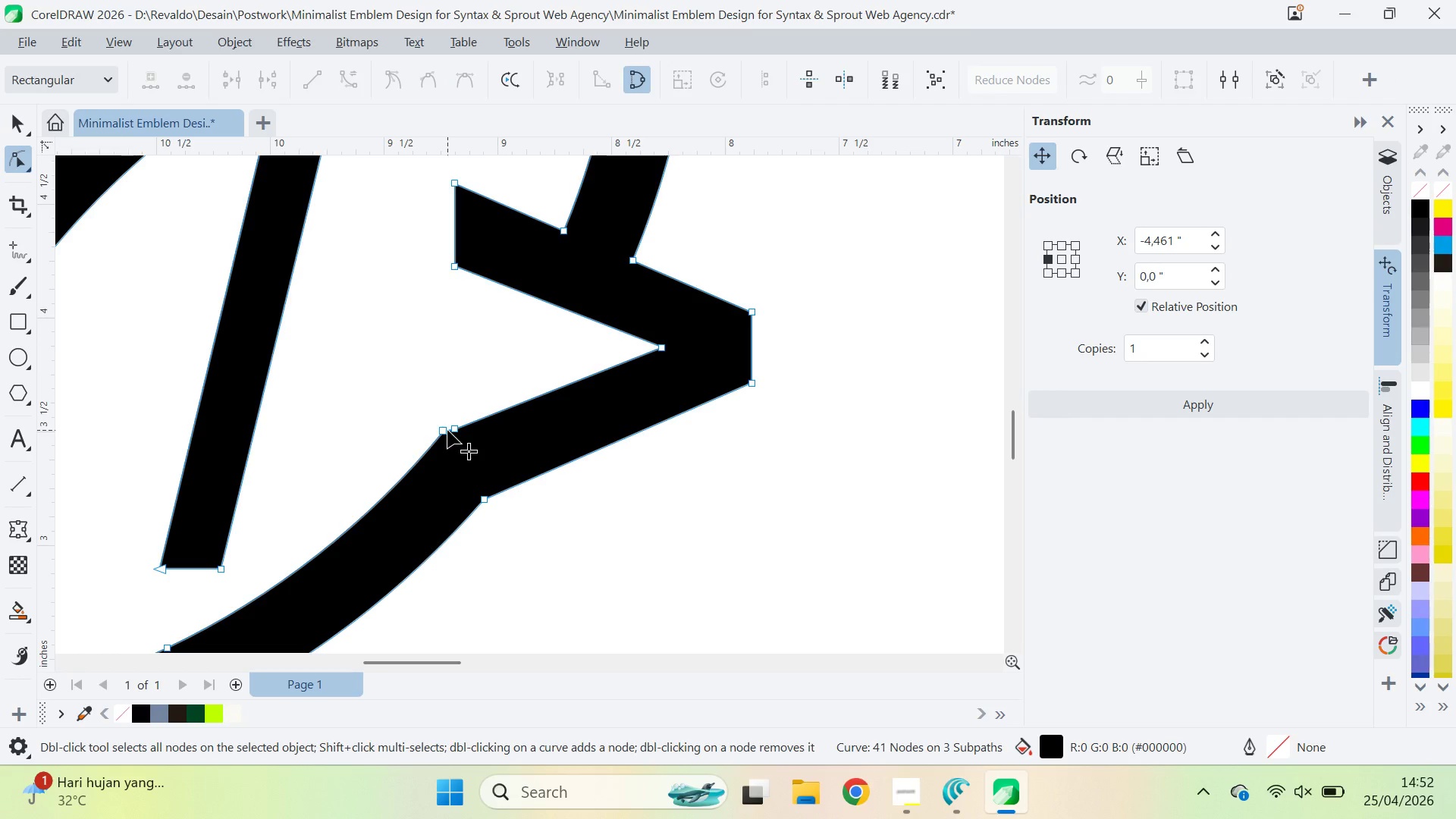 
double_click([455, 434])
 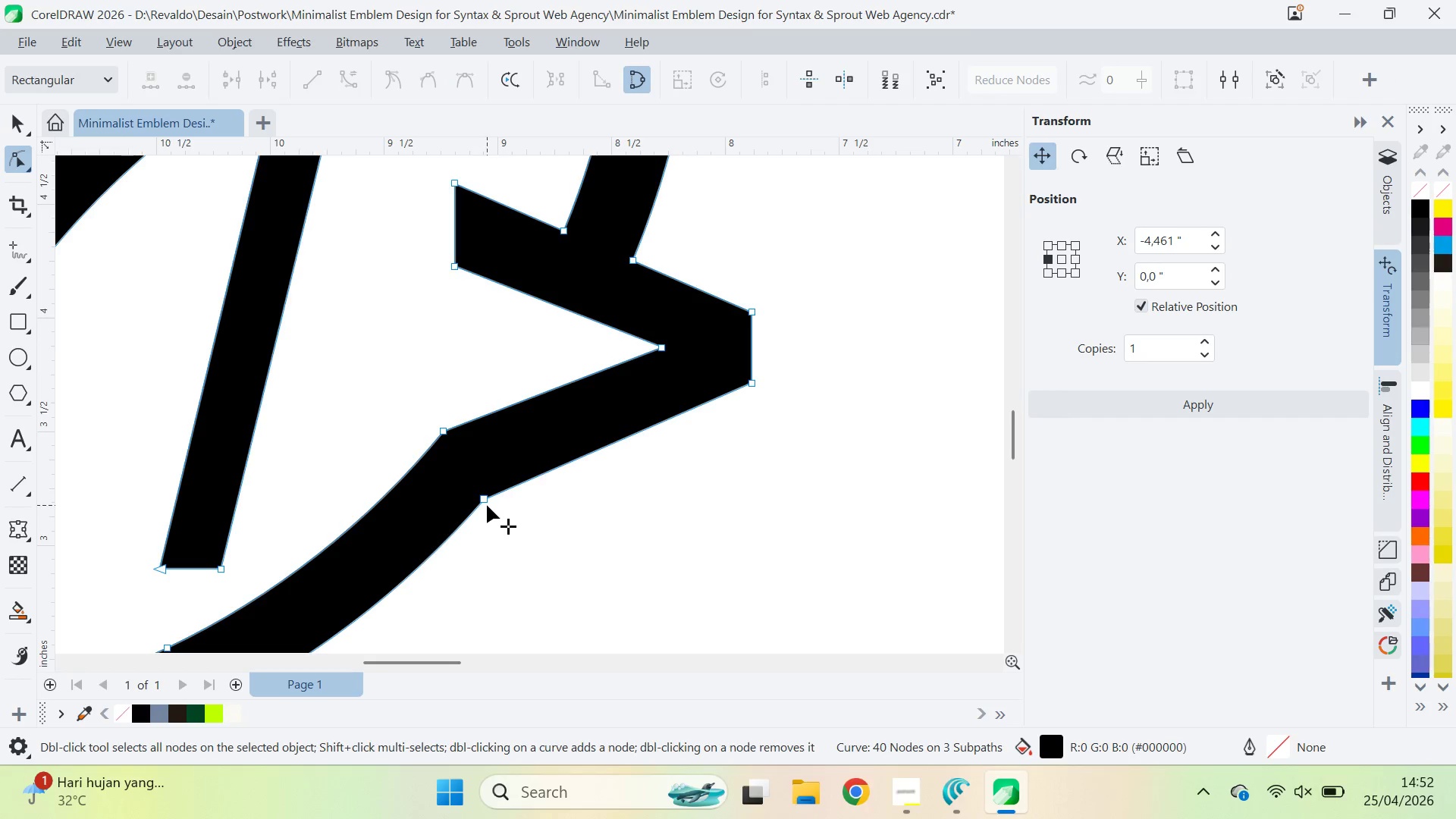 
key(Z)
 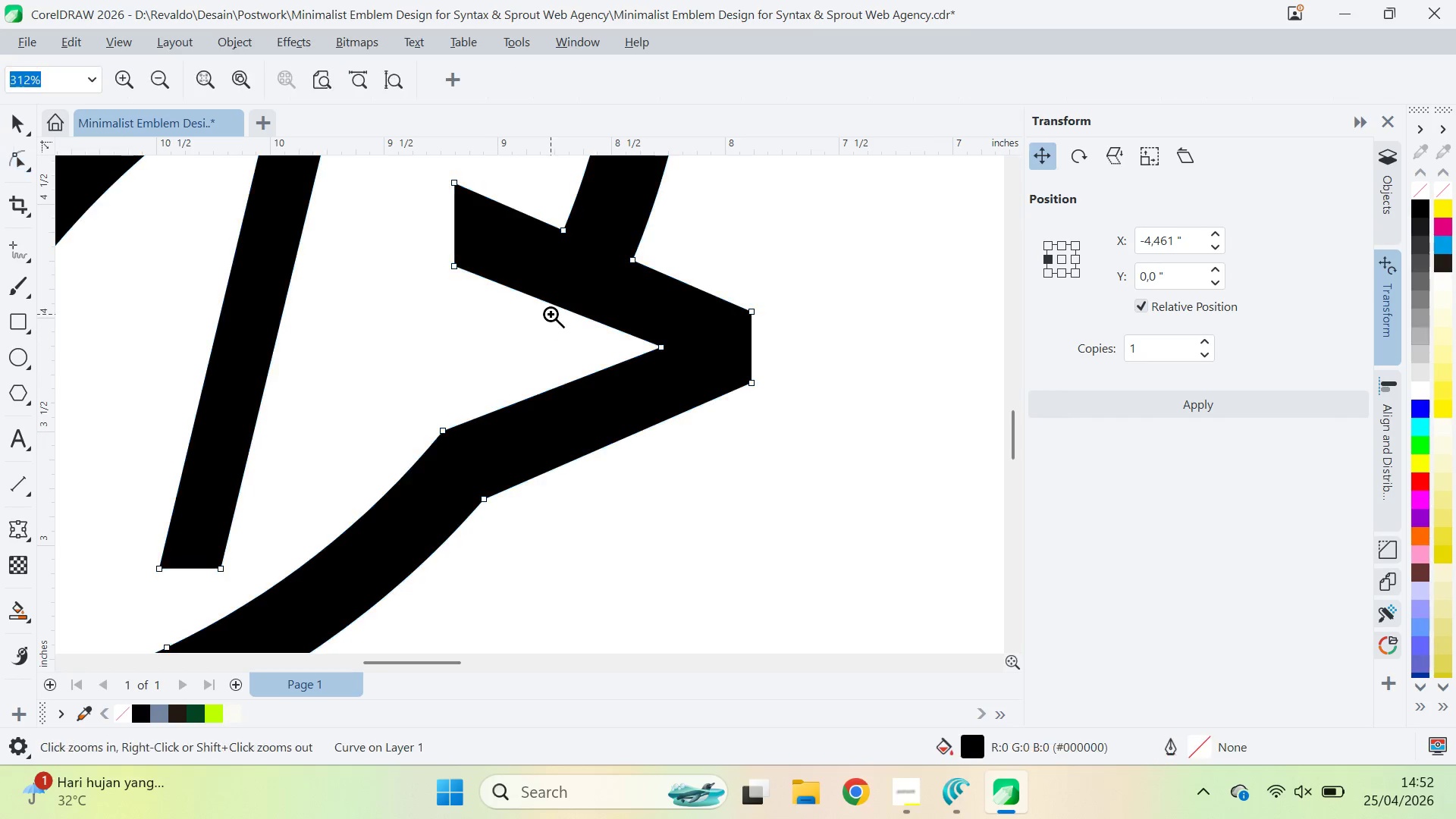 
left_click_drag(start_coordinate=[550, 314], to_coordinate=[532, 347])
 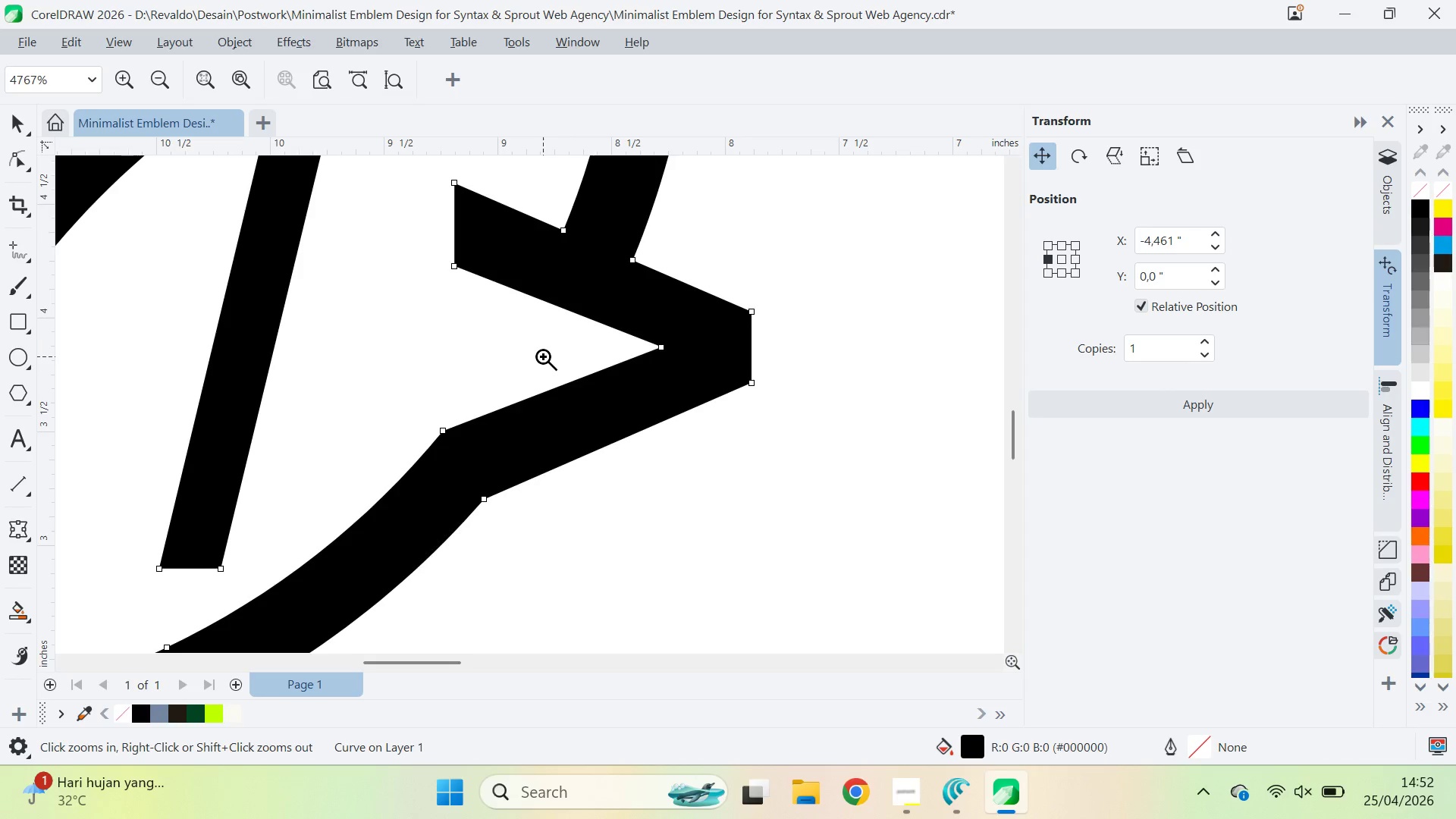 
right_click([543, 356])
 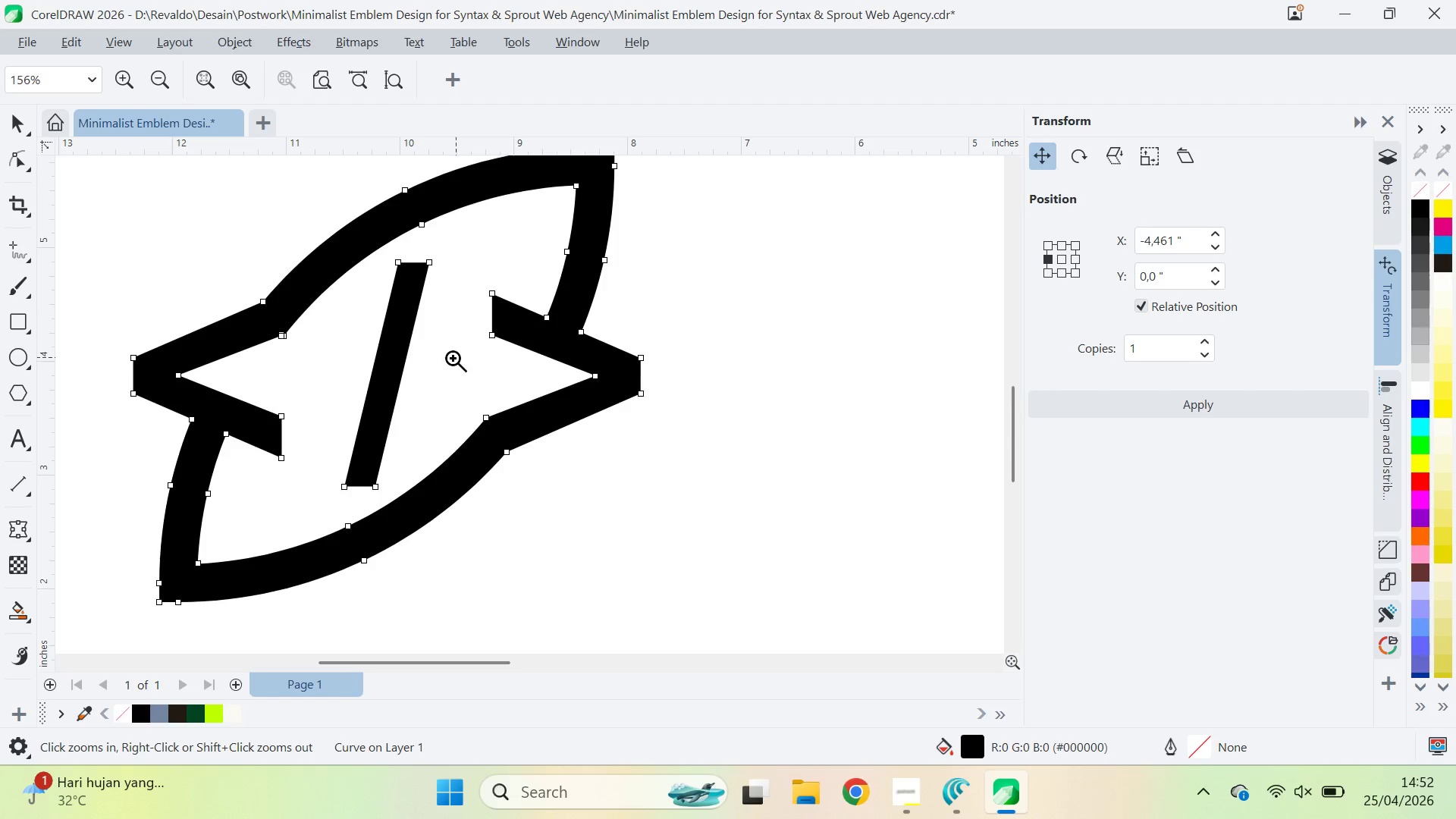 
type(qz)
 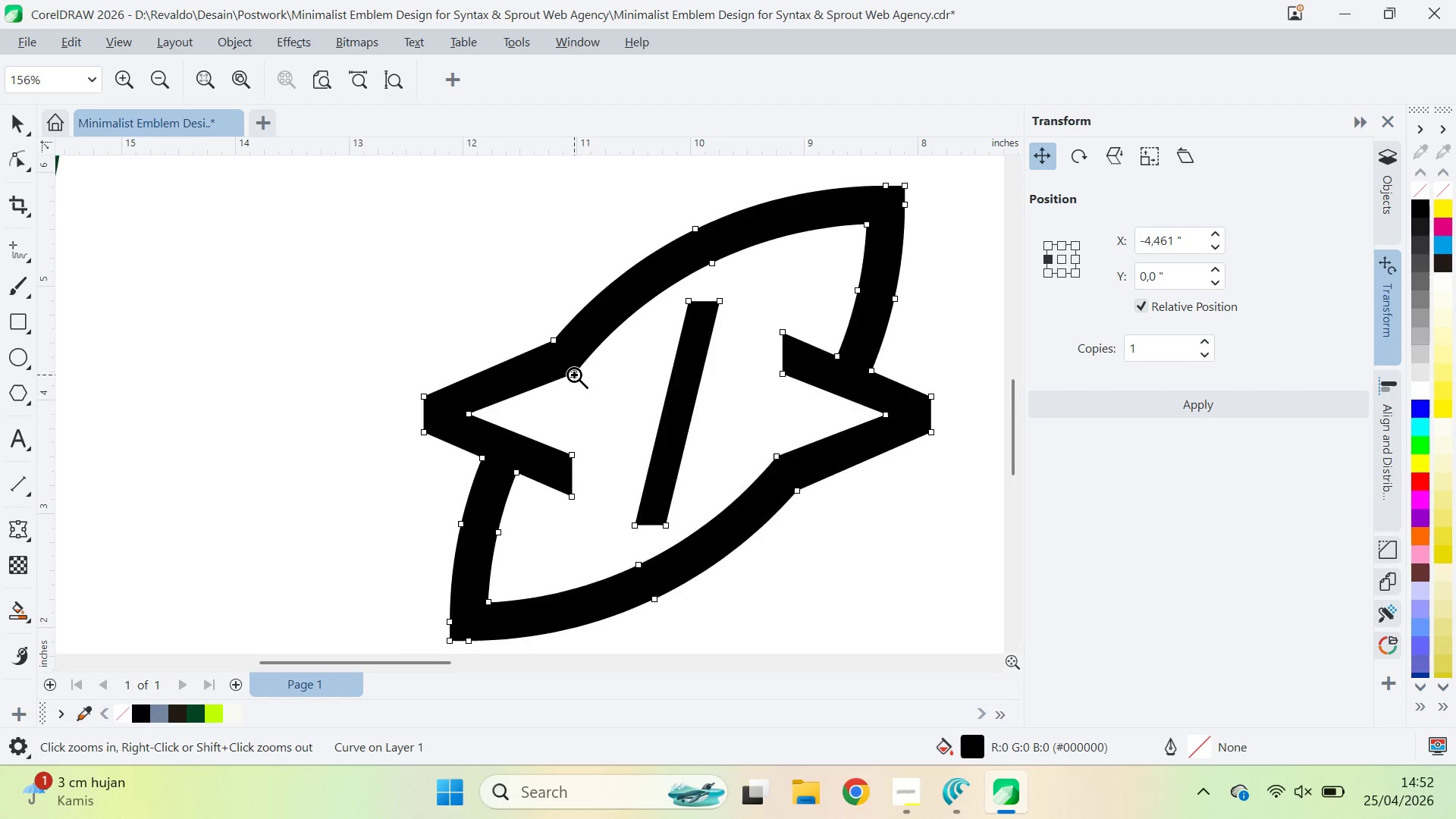 
left_click_drag(start_coordinate=[434, 356], to_coordinate=[724, 394])
 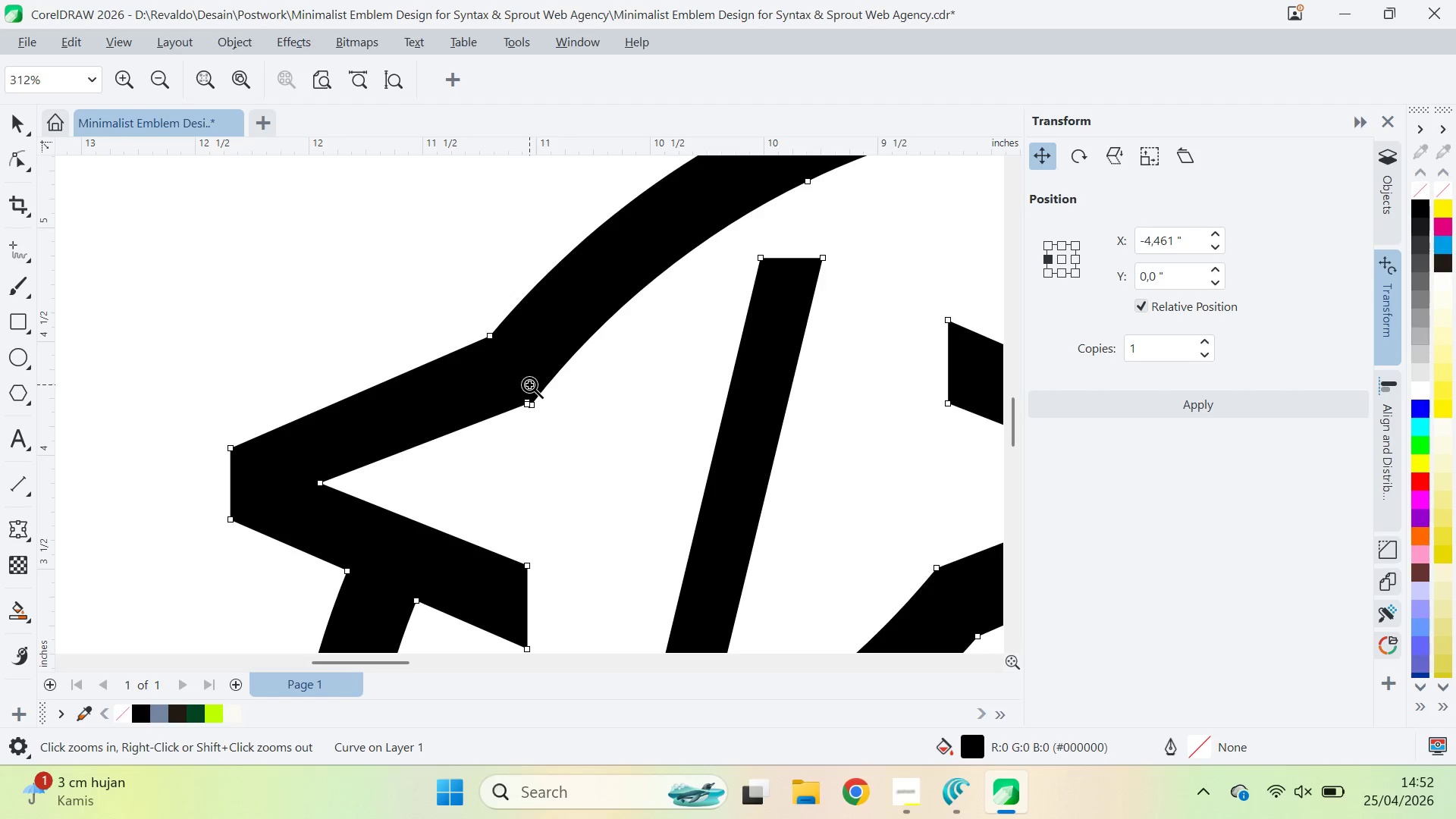 
double_click([541, 422])
 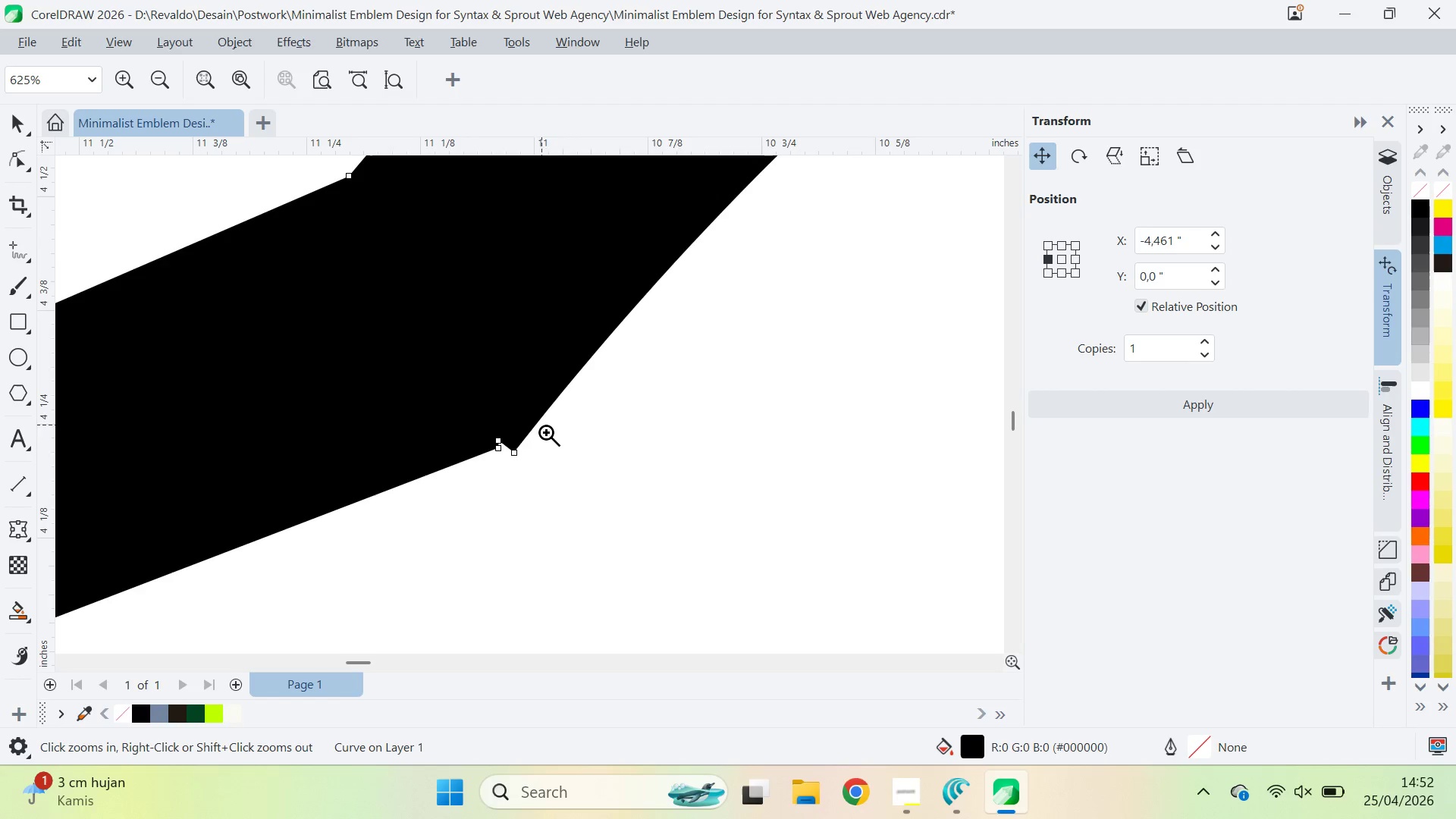 
key(A)
 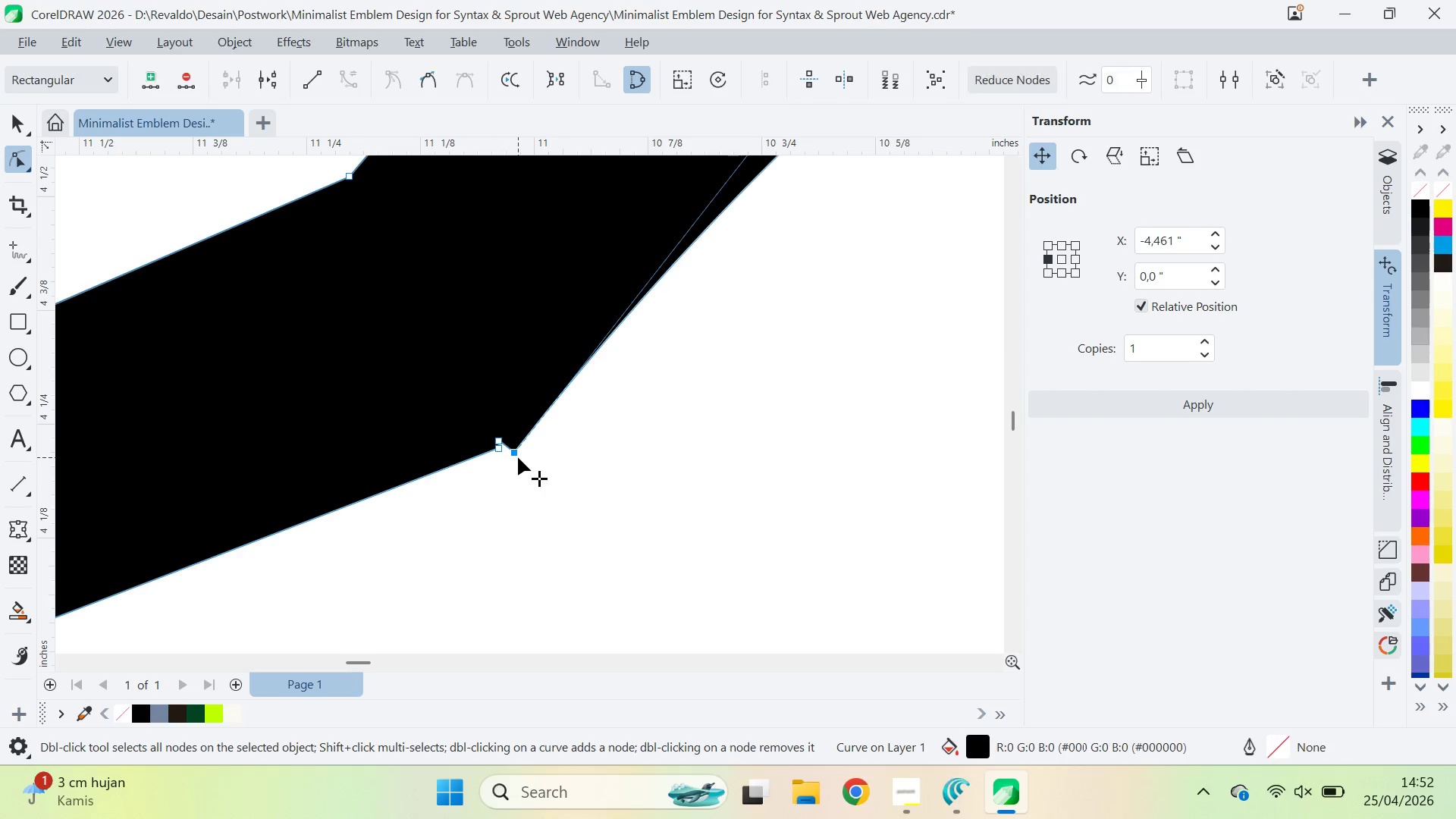 
double_click([518, 457])
 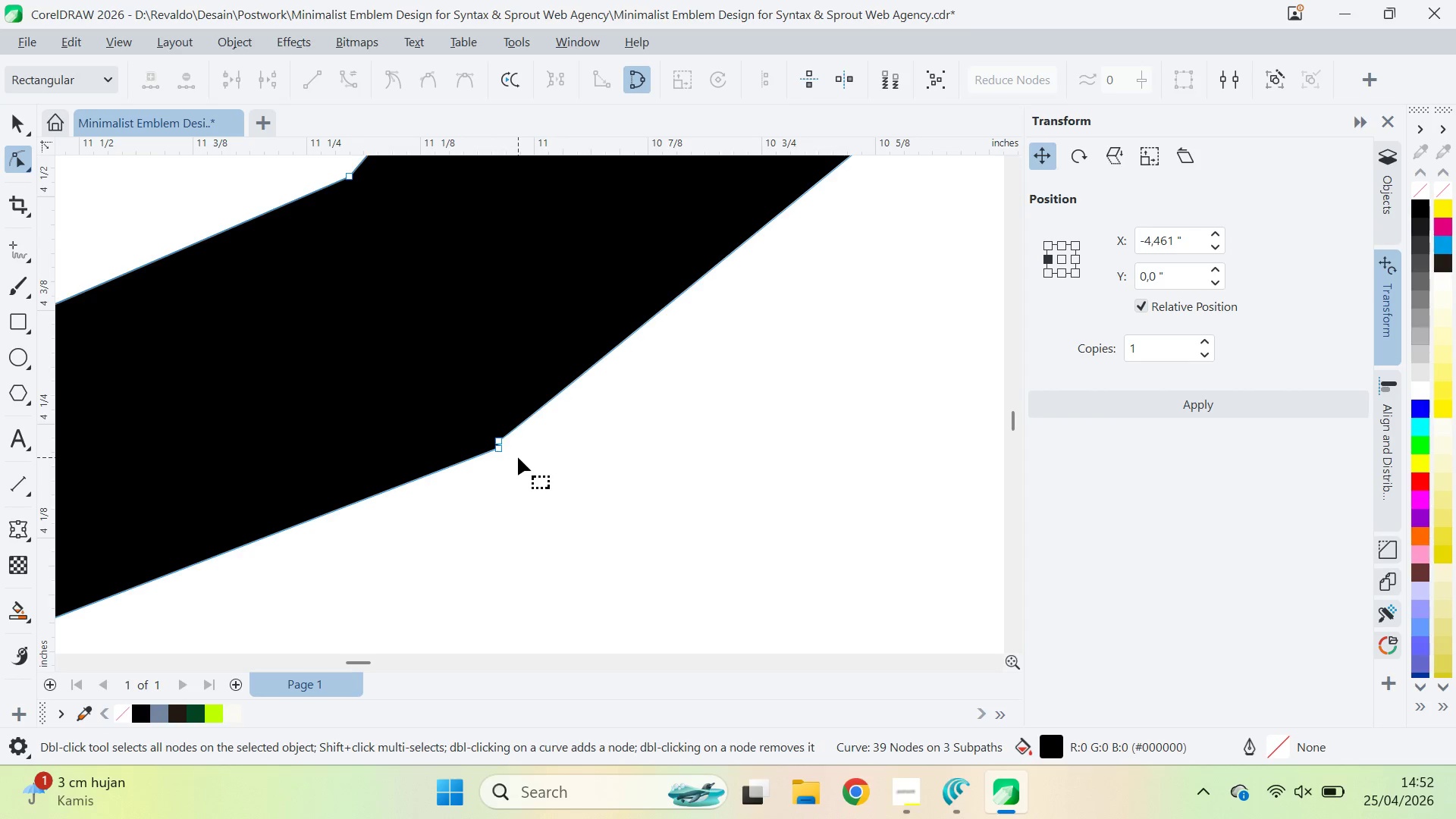 
key(Control+ControlLeft)
 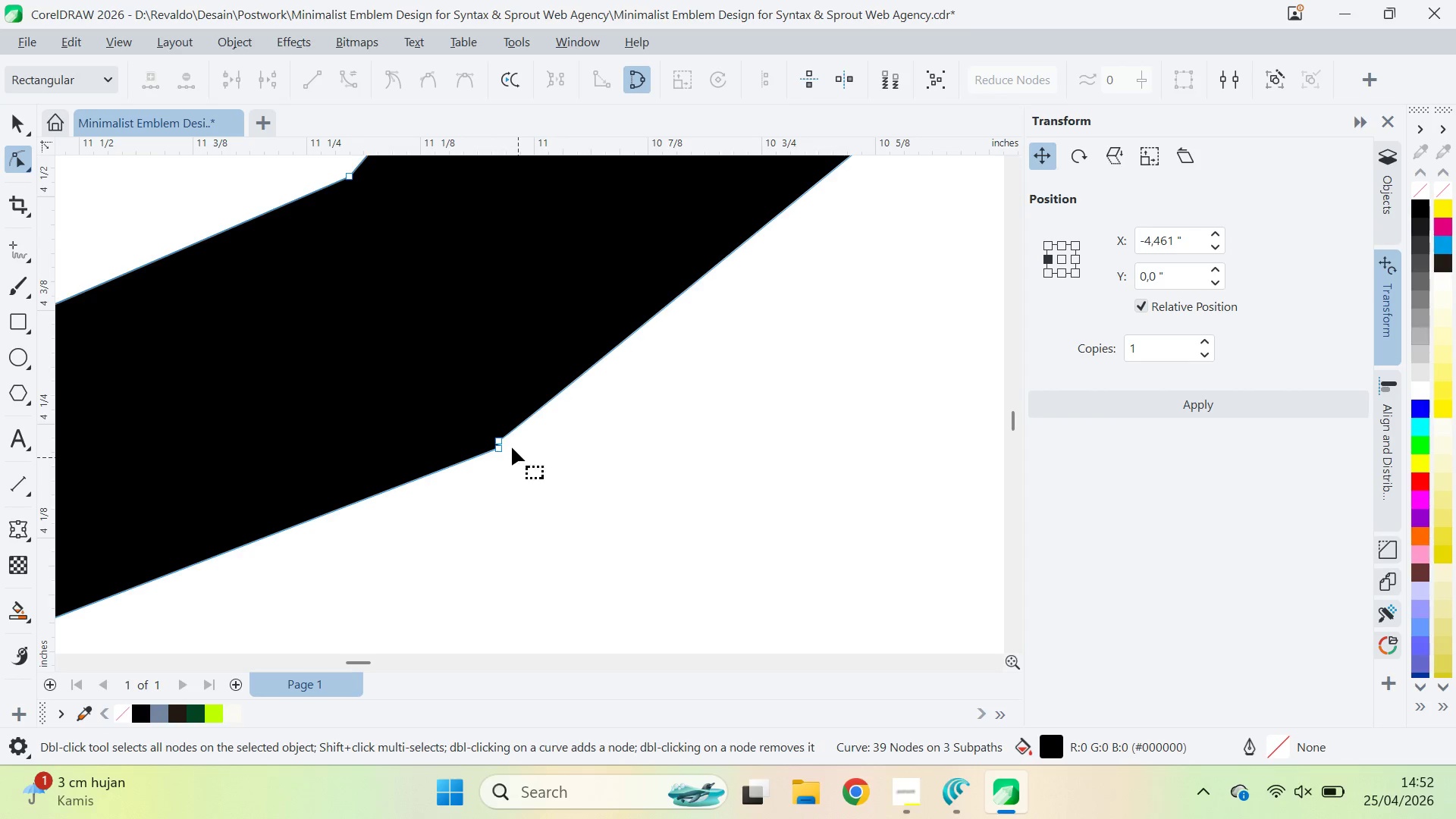 
key(Control+Z)
 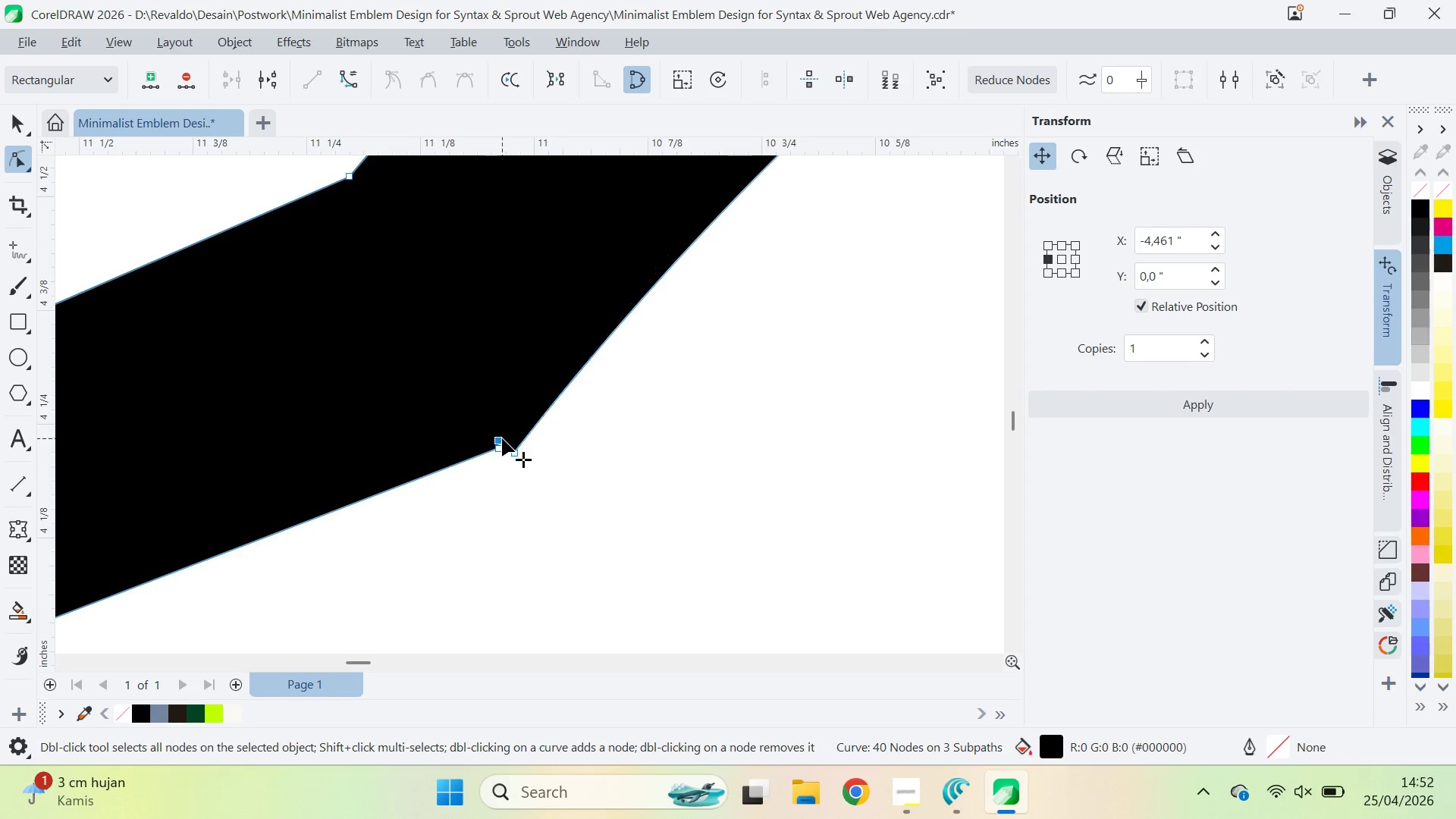 
double_click([502, 438])
 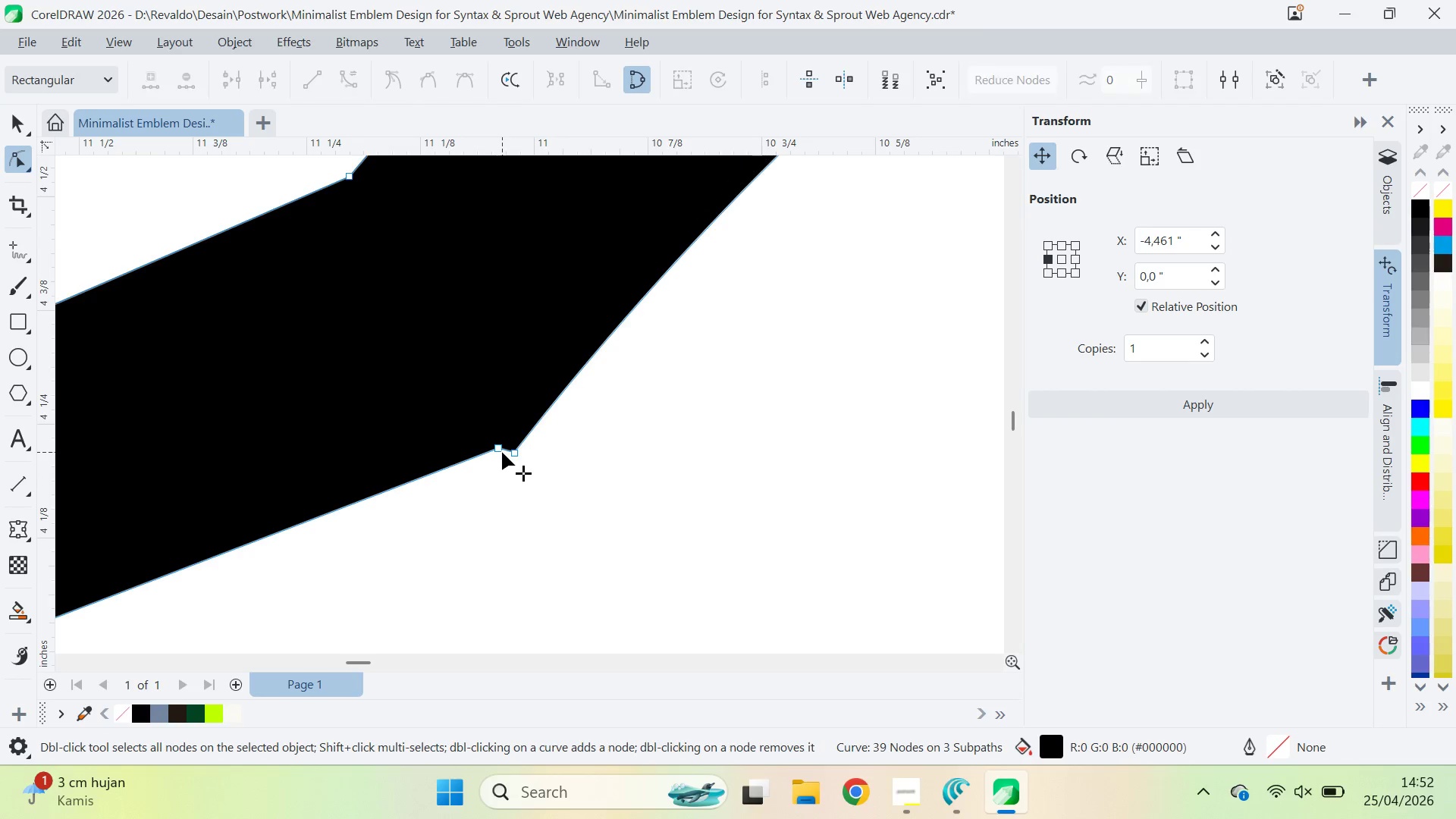 
triple_click([502, 452])
 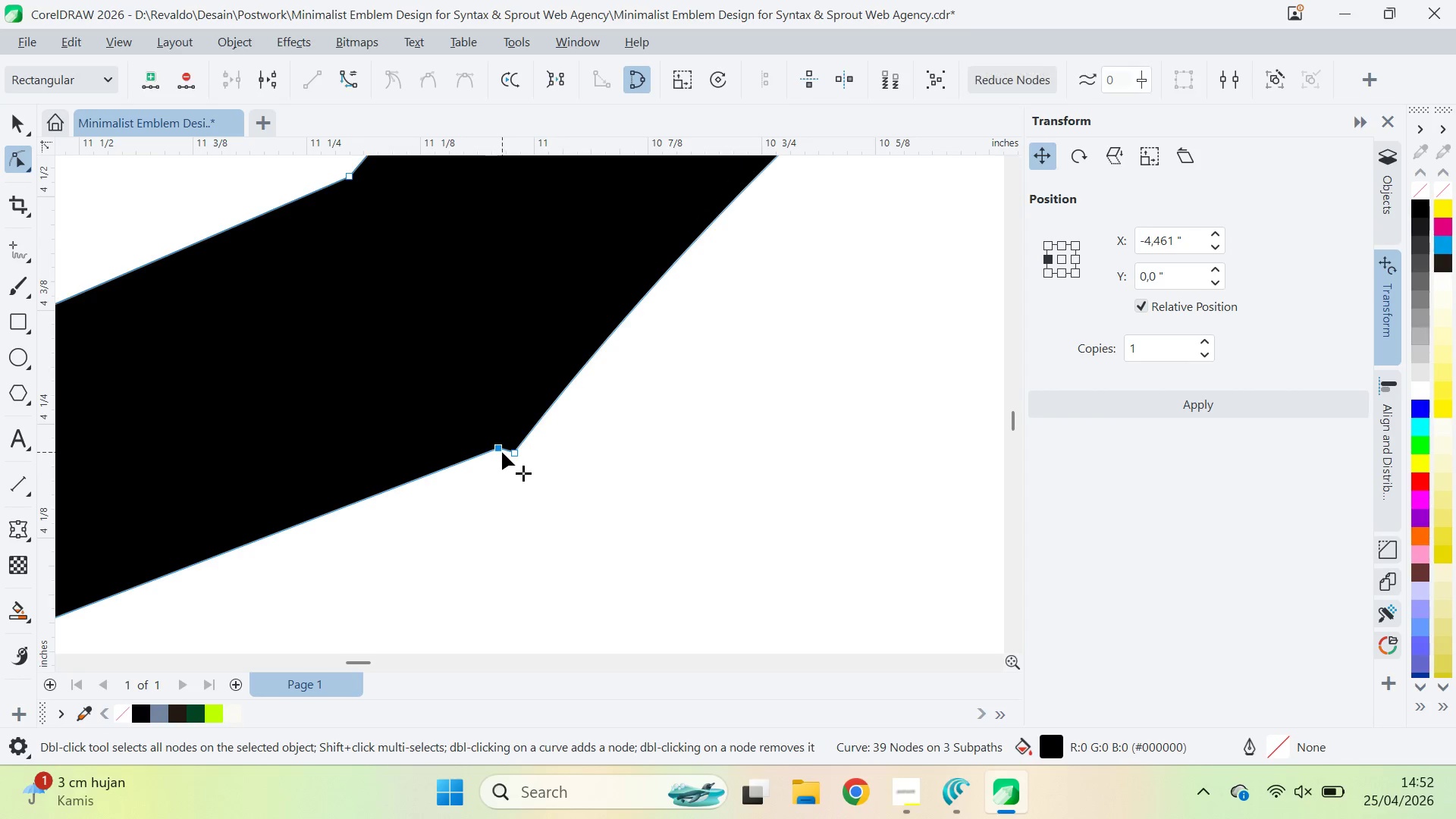 
triple_click([502, 452])
 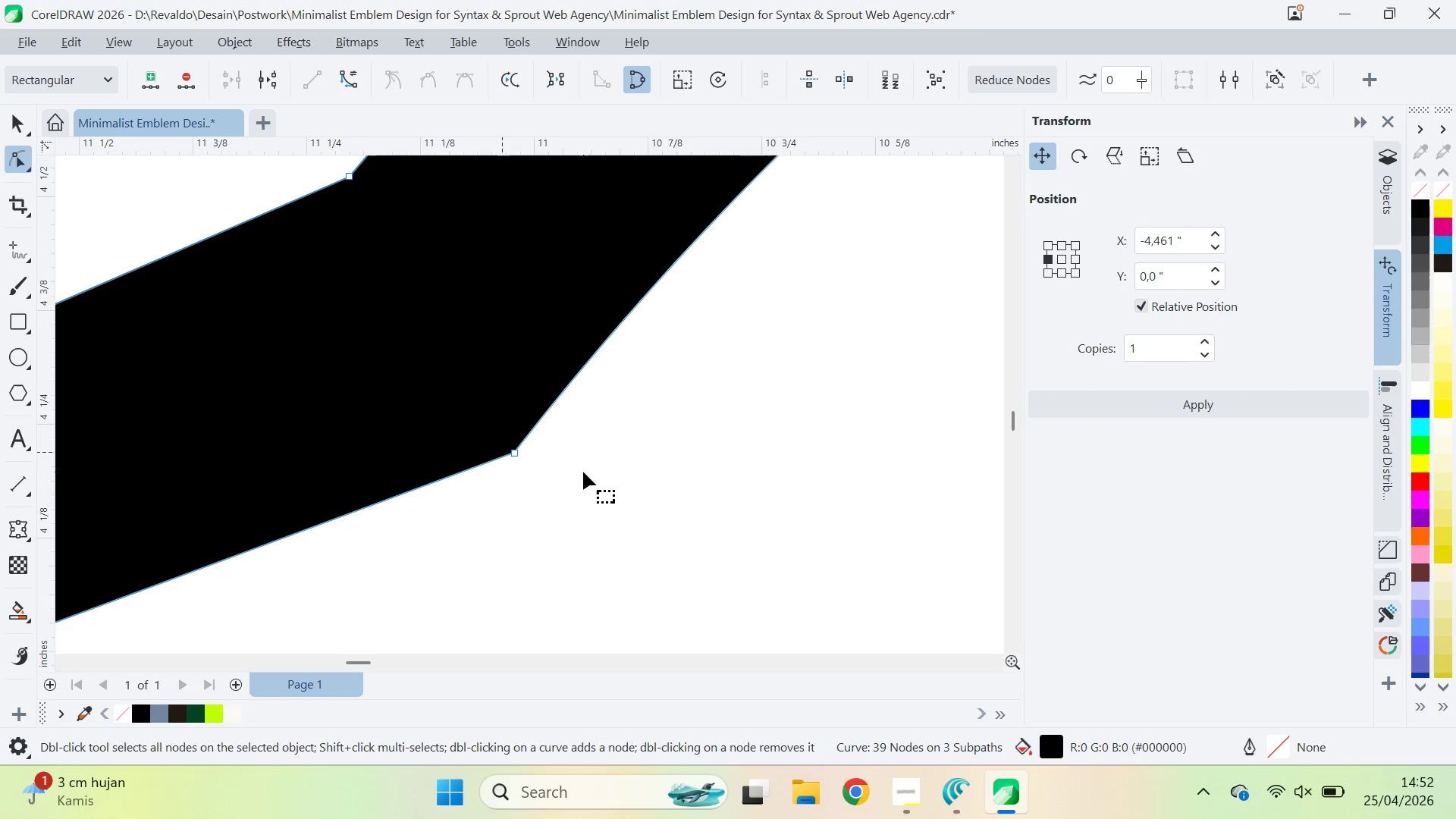 
key(Z)
 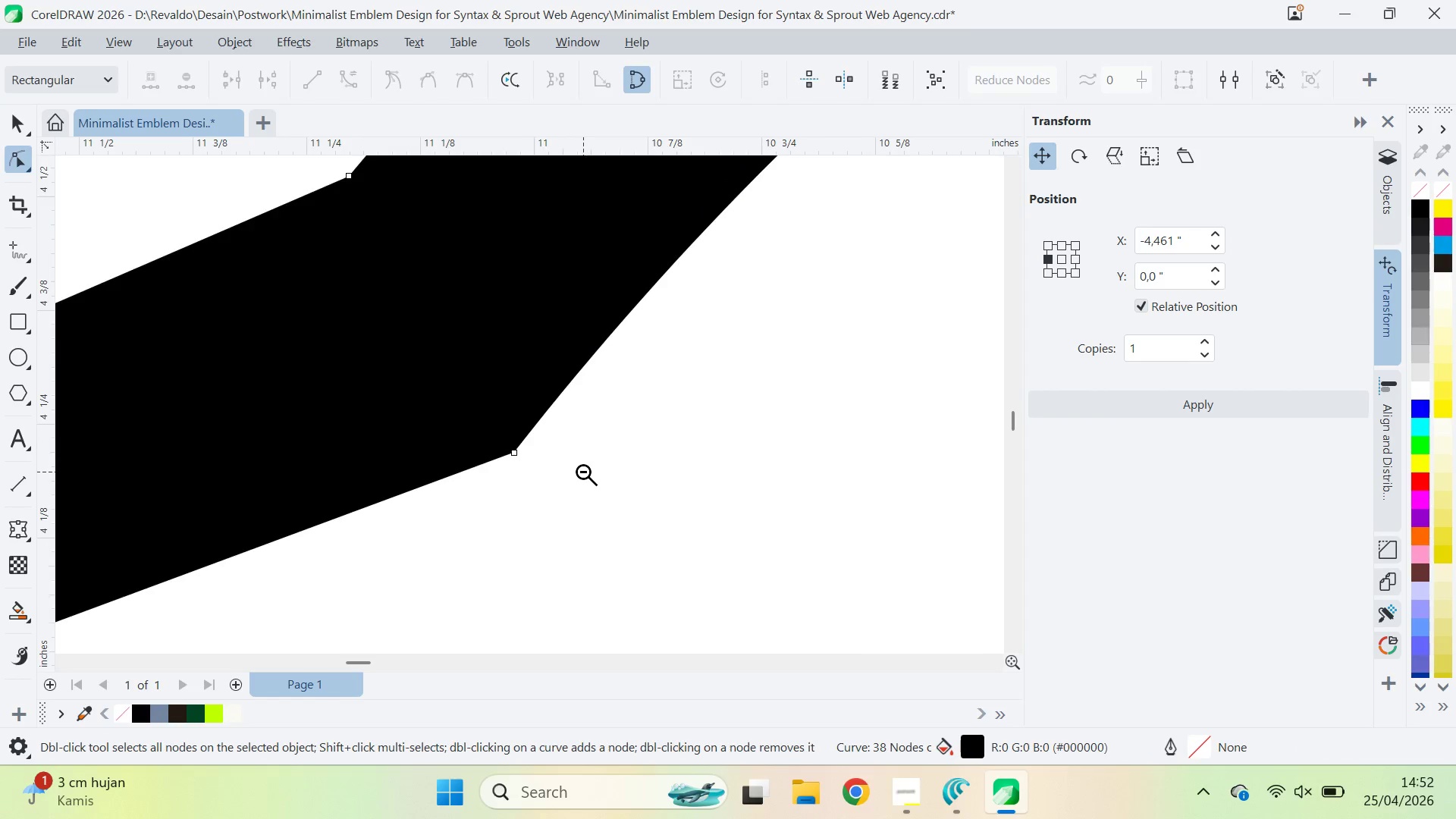 
double_click([583, 472])
 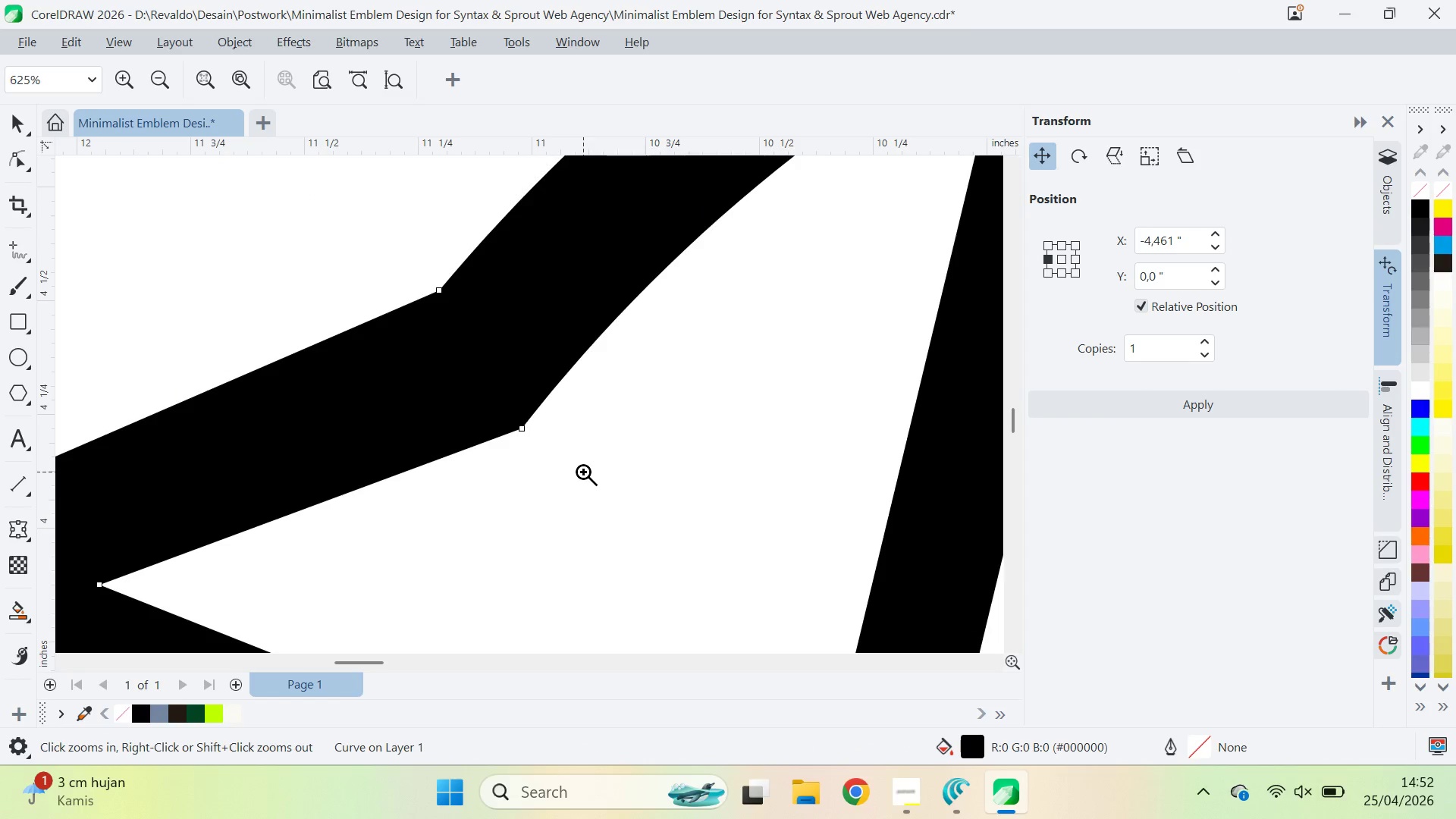 
triple_click([583, 472])
 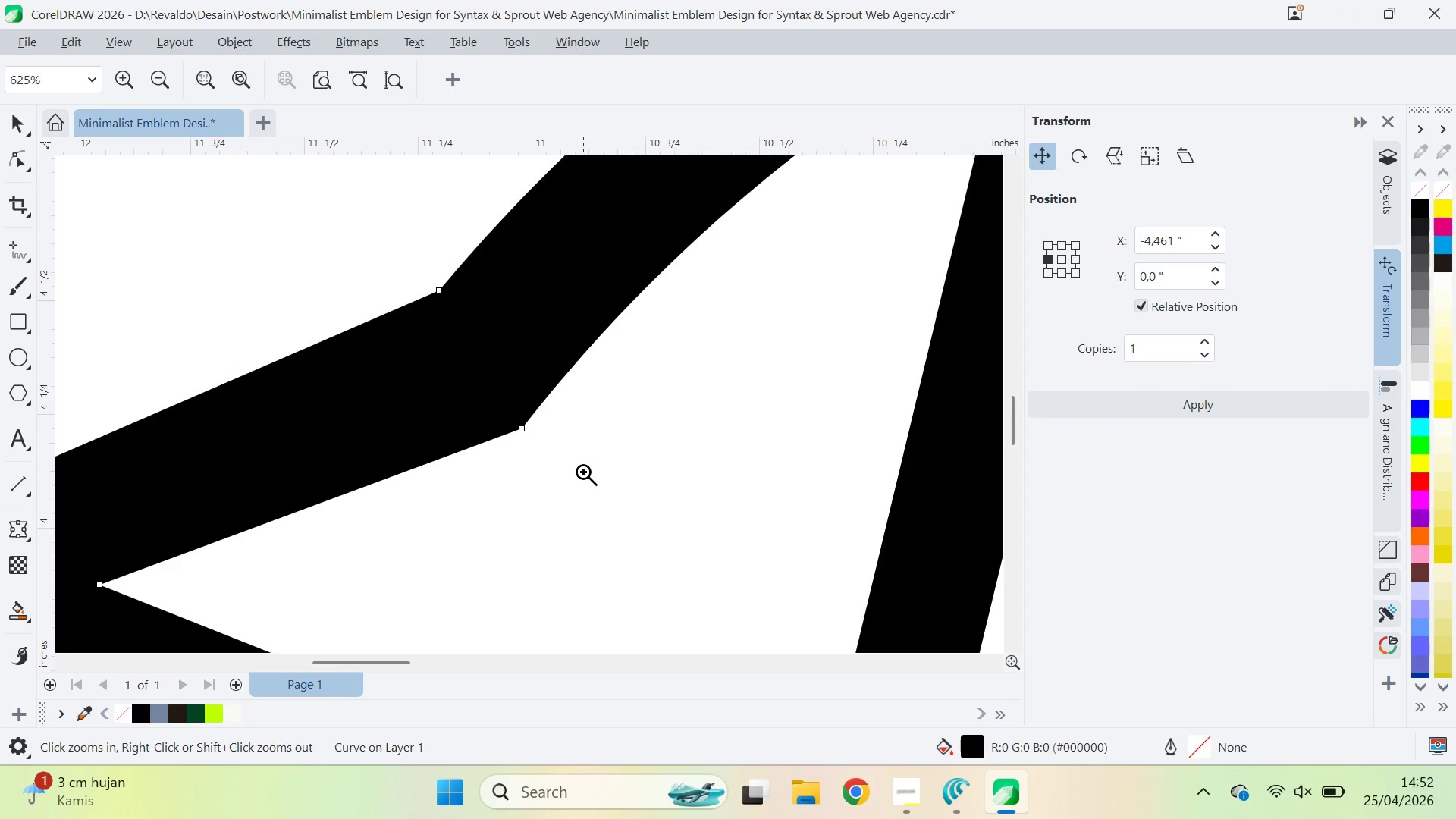 
triple_click([583, 472])
 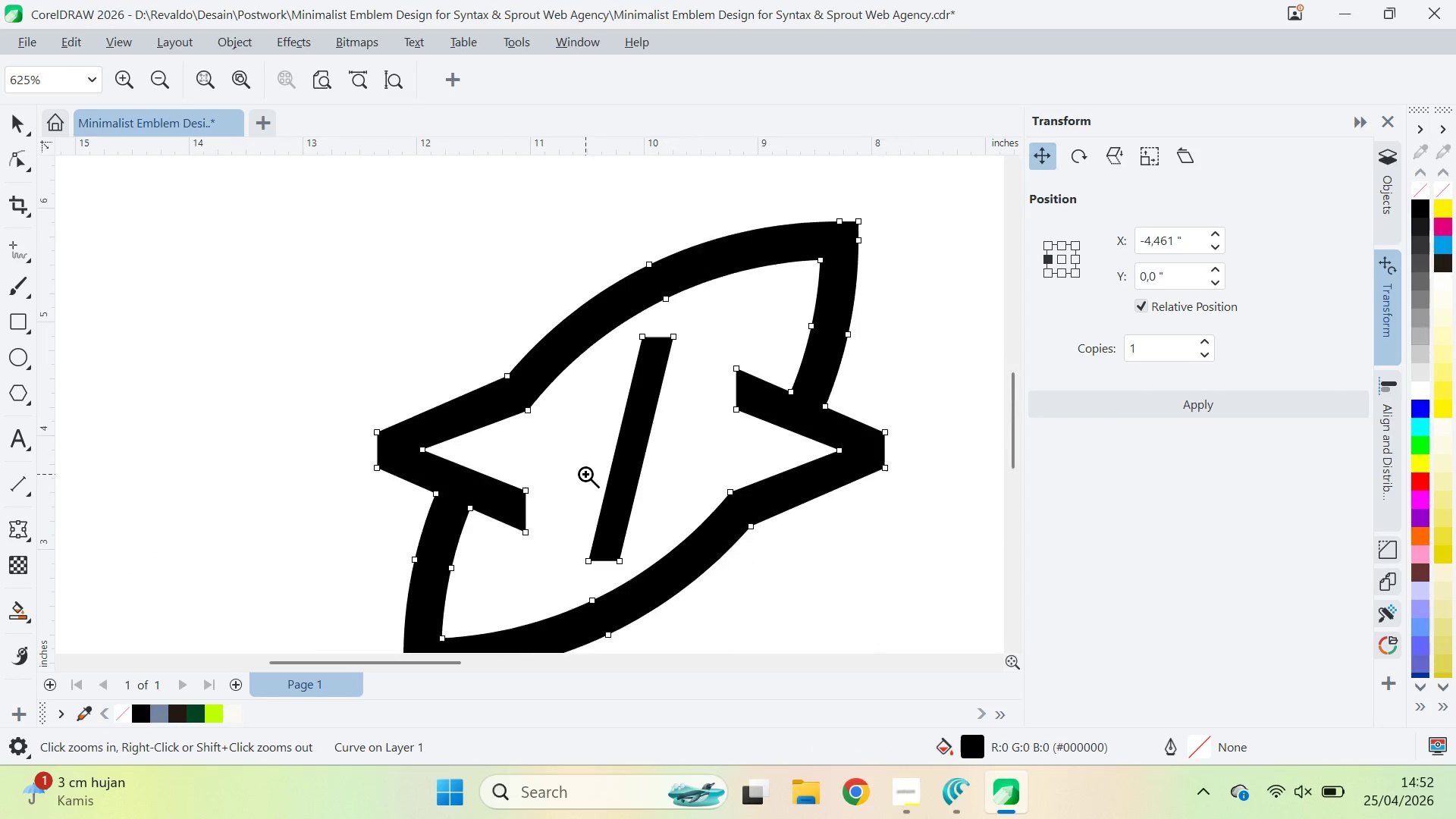 
triple_click([585, 474])
 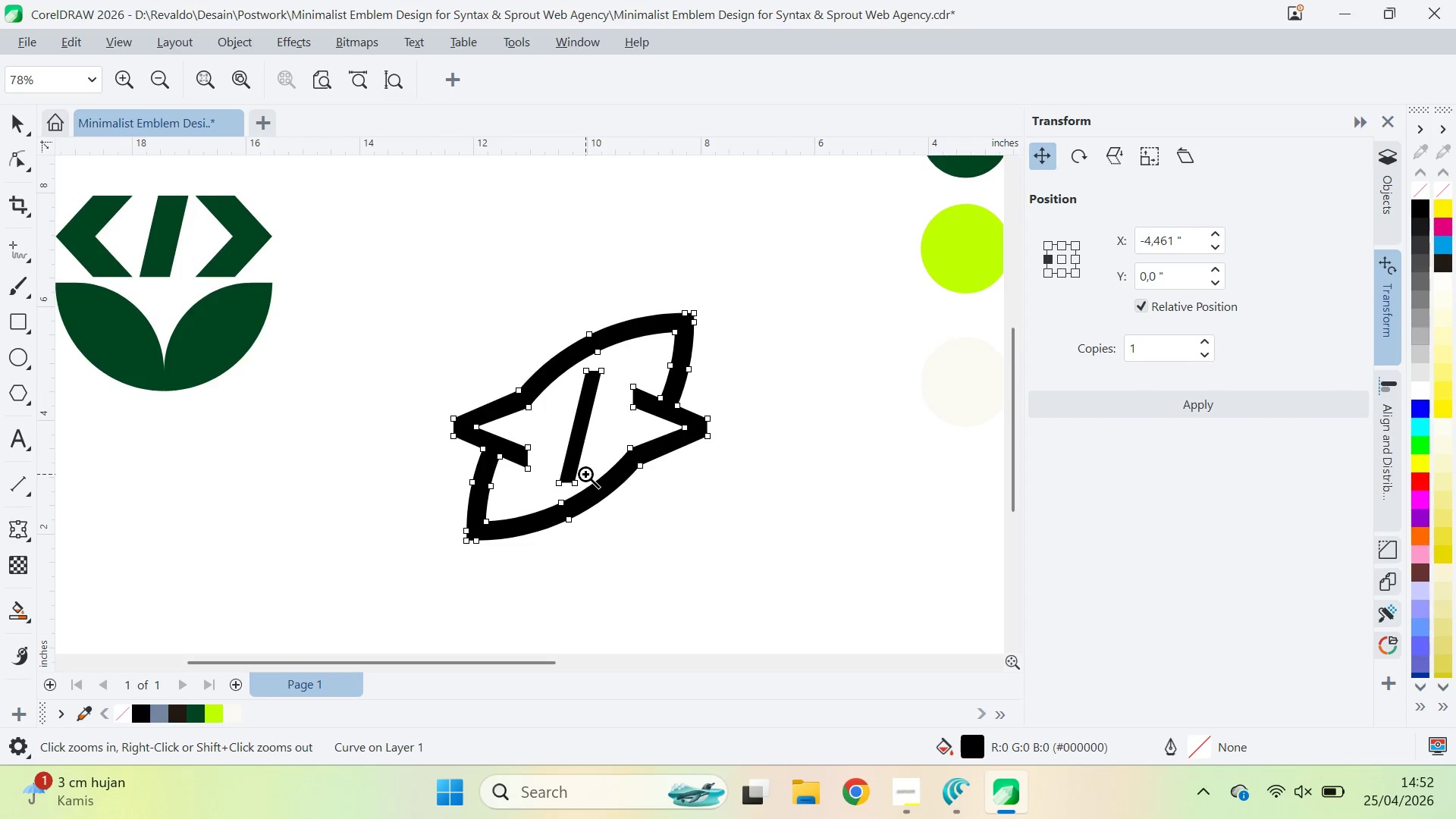 
key(Q)
 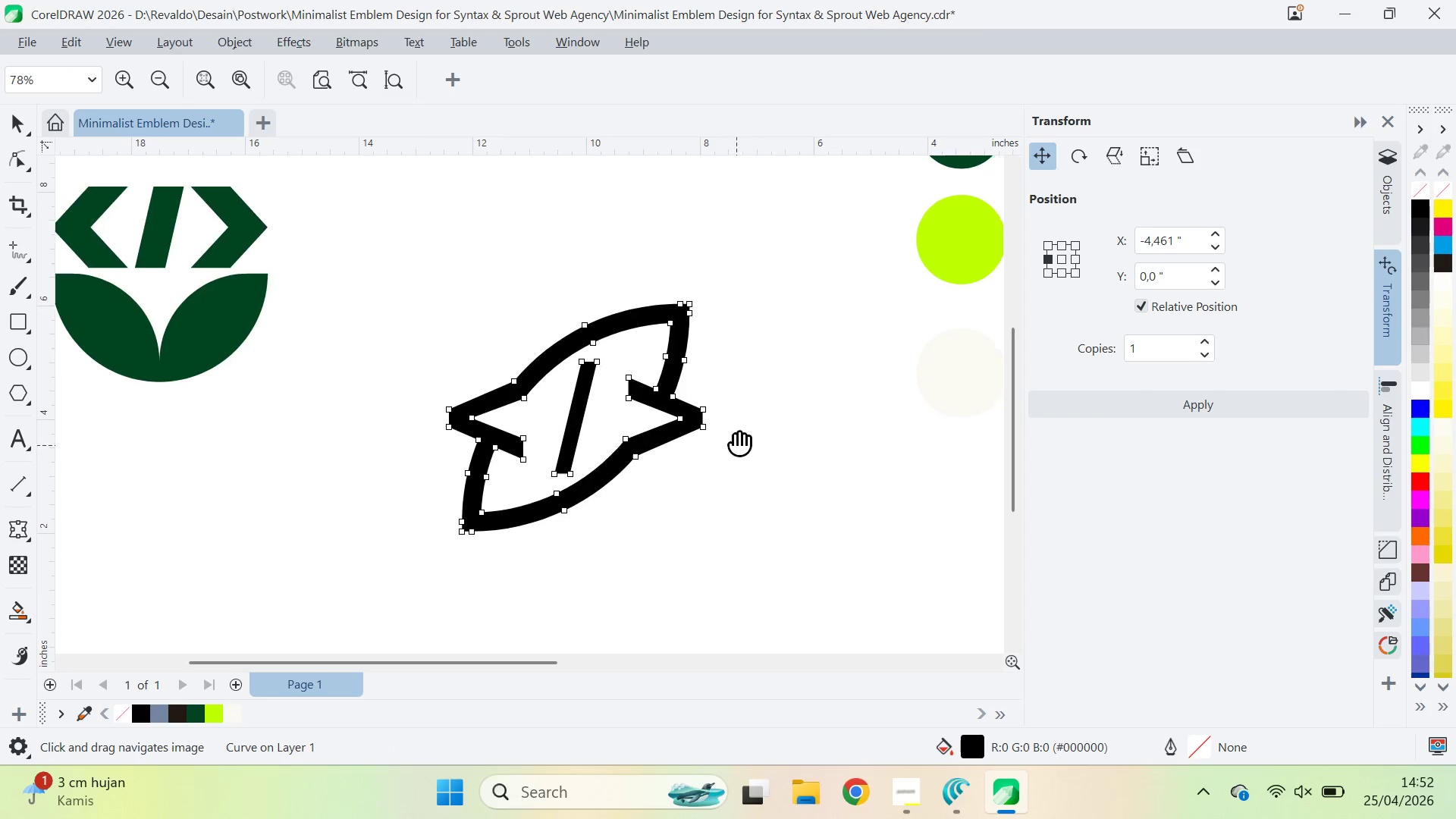 
left_click_drag(start_coordinate=[741, 454], to_coordinate=[711, 360])
 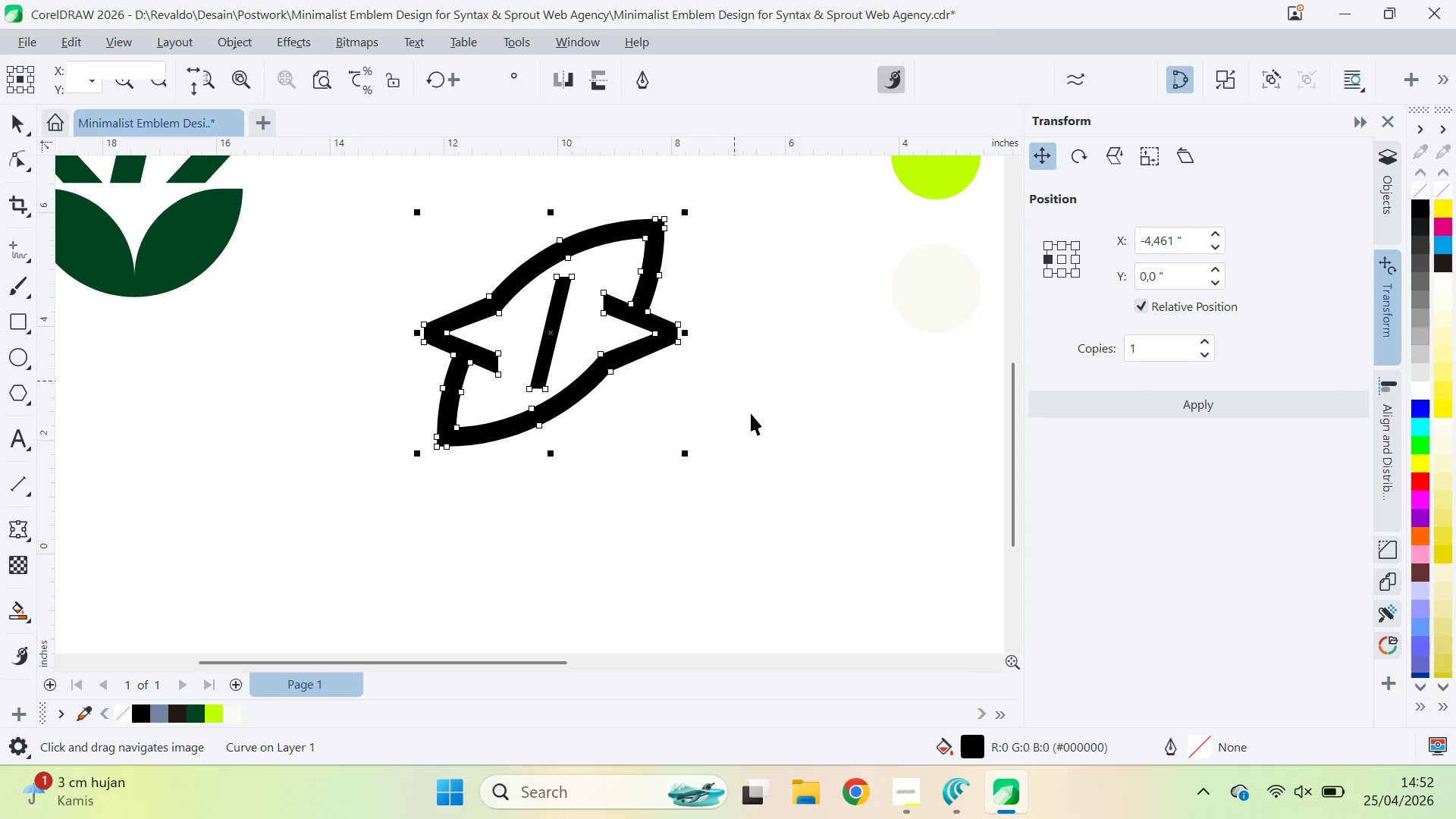 
key(V)
 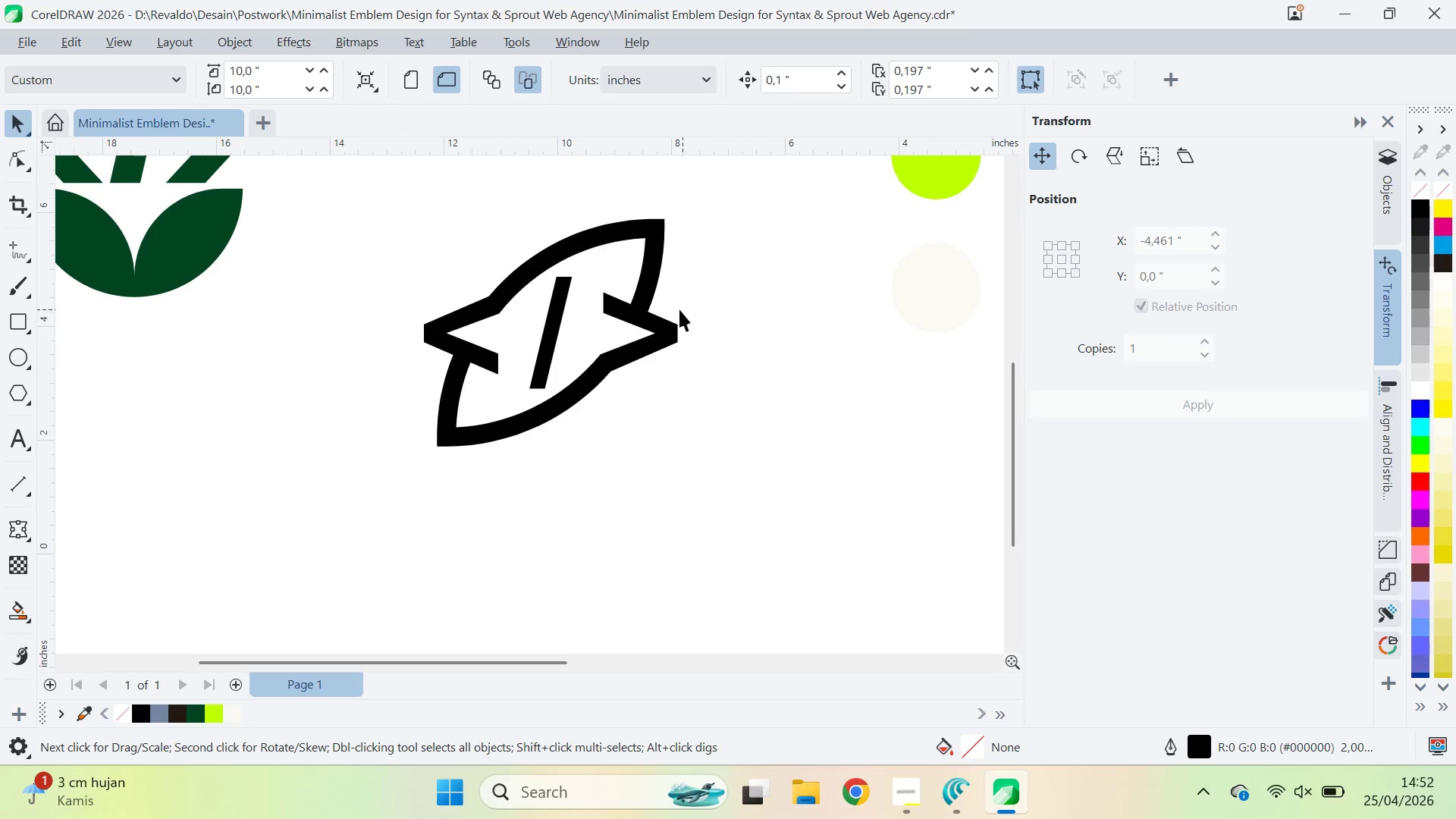 
left_click([670, 336])
 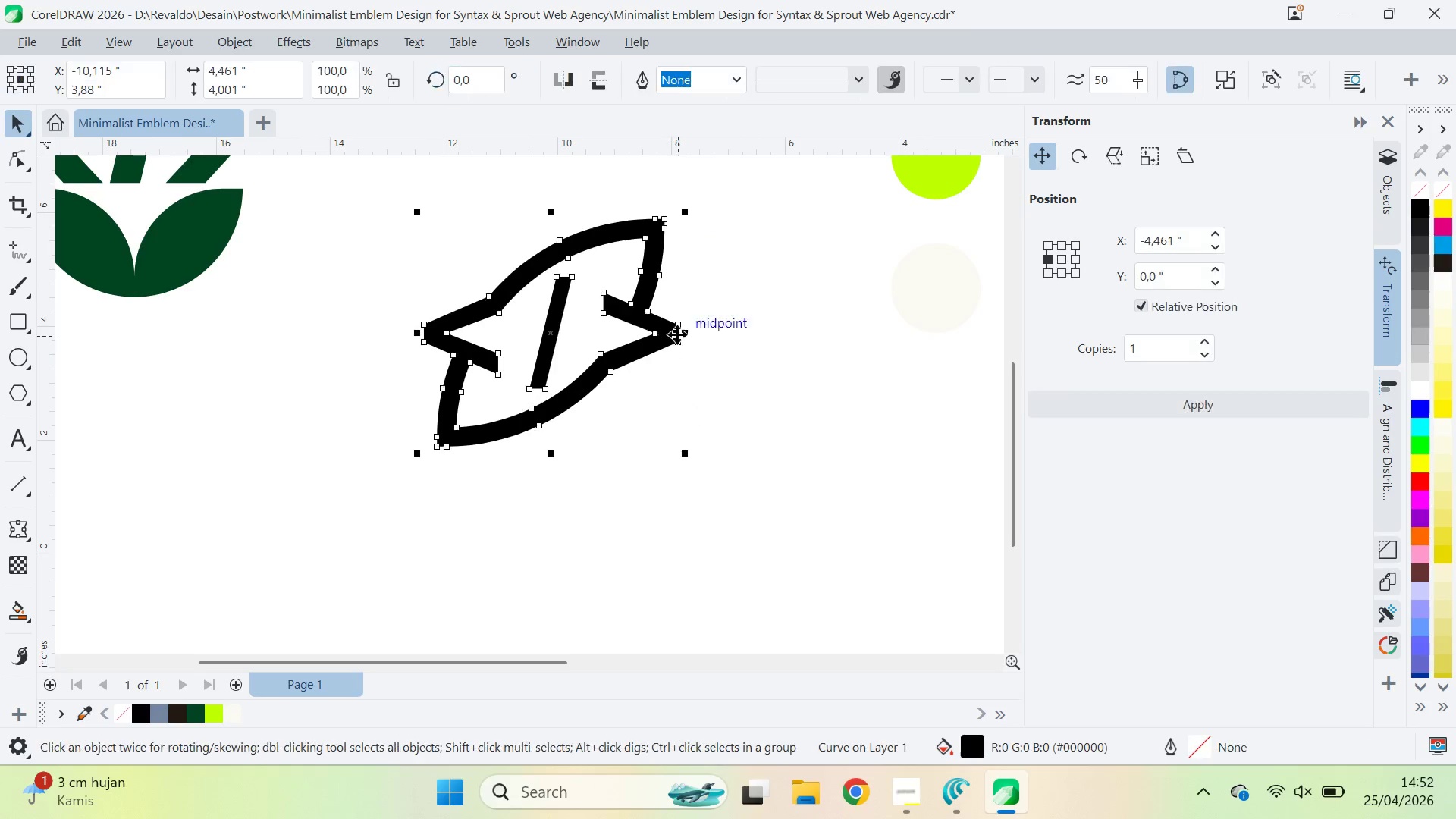 
key(A)
 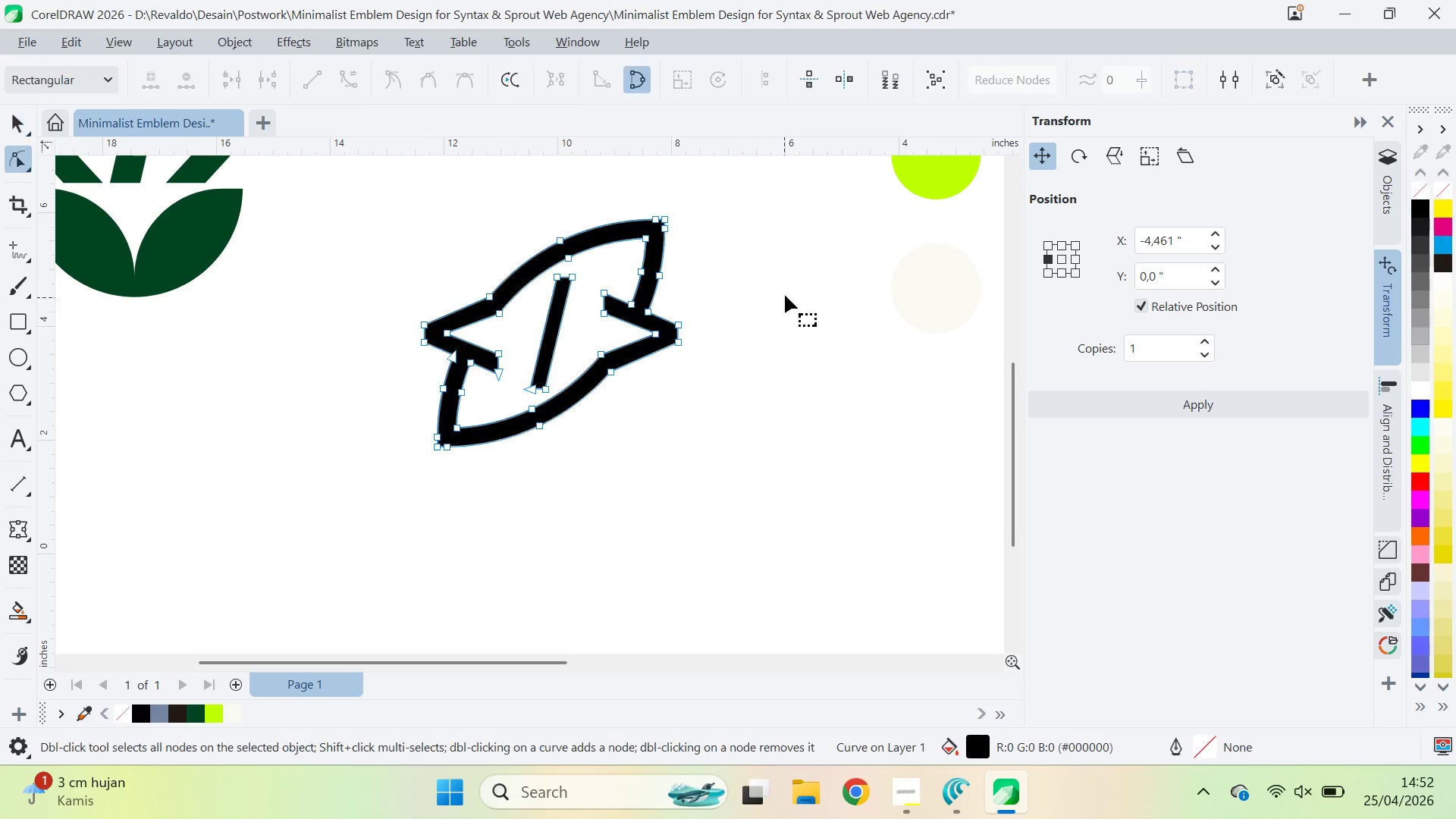 
key(Control+ControlLeft)
 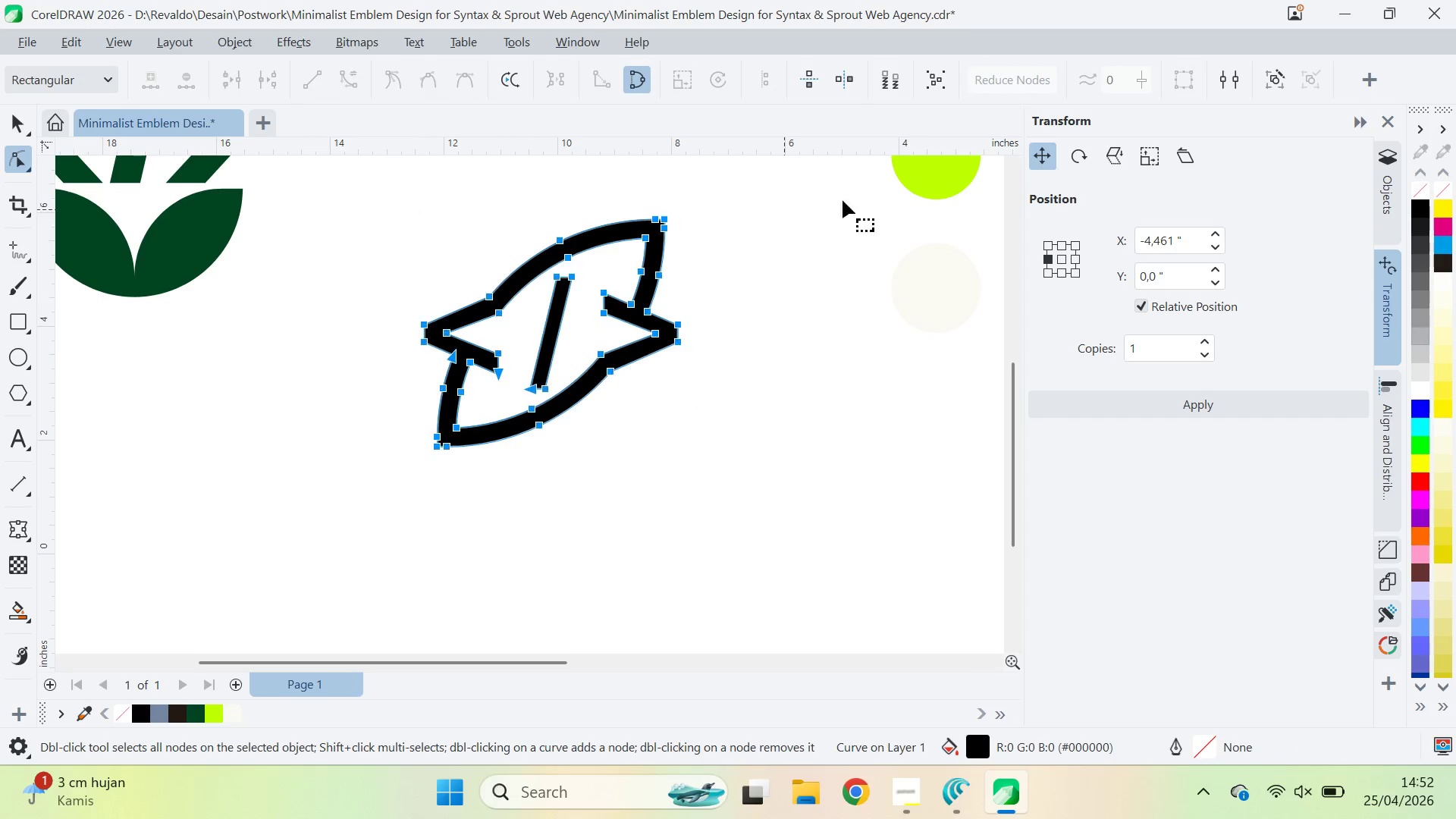 
key(Control+A)
 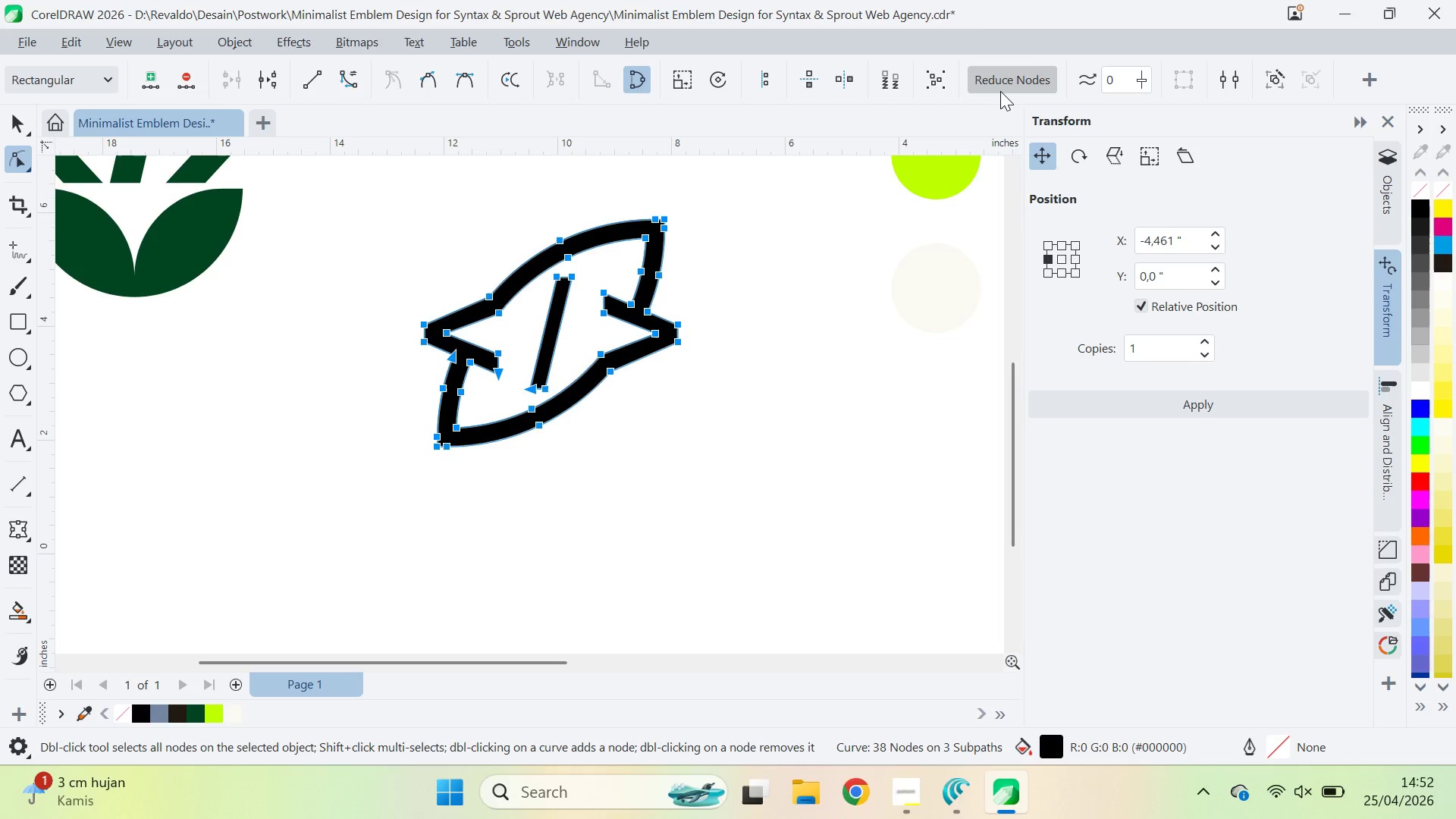 
double_click([1000, 91])
 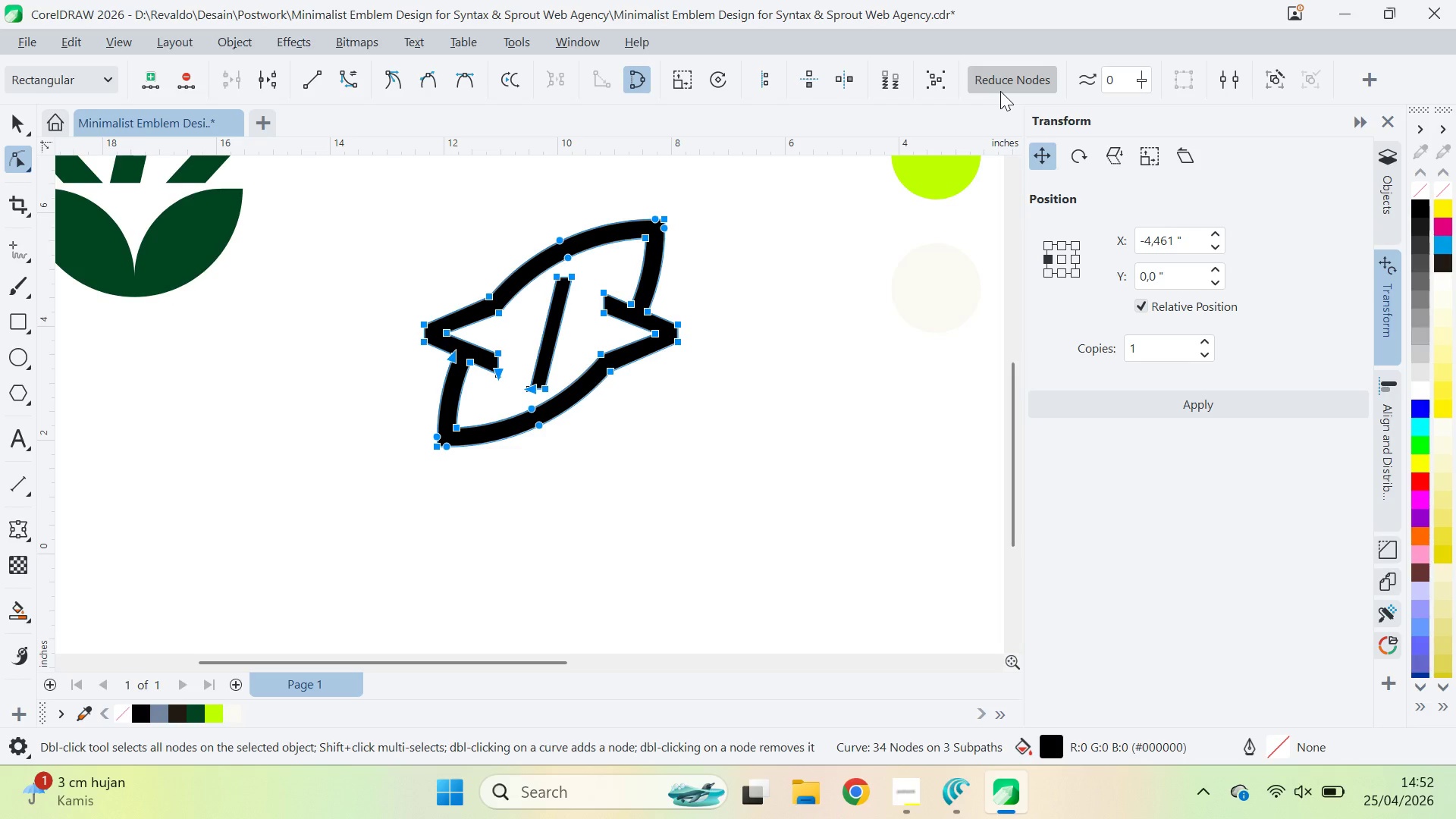 
triple_click([1000, 91])
 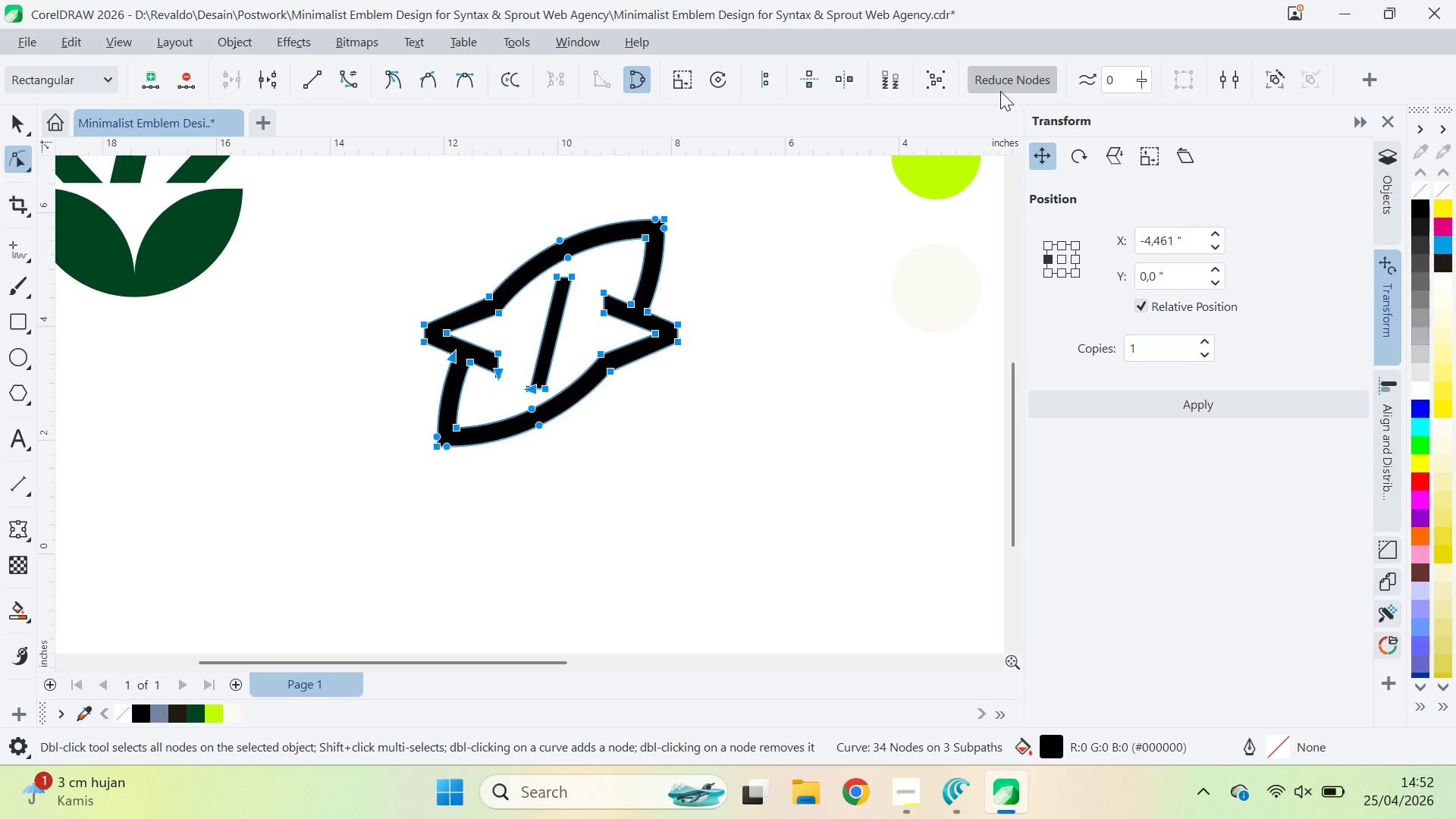 
triple_click([1000, 91])
 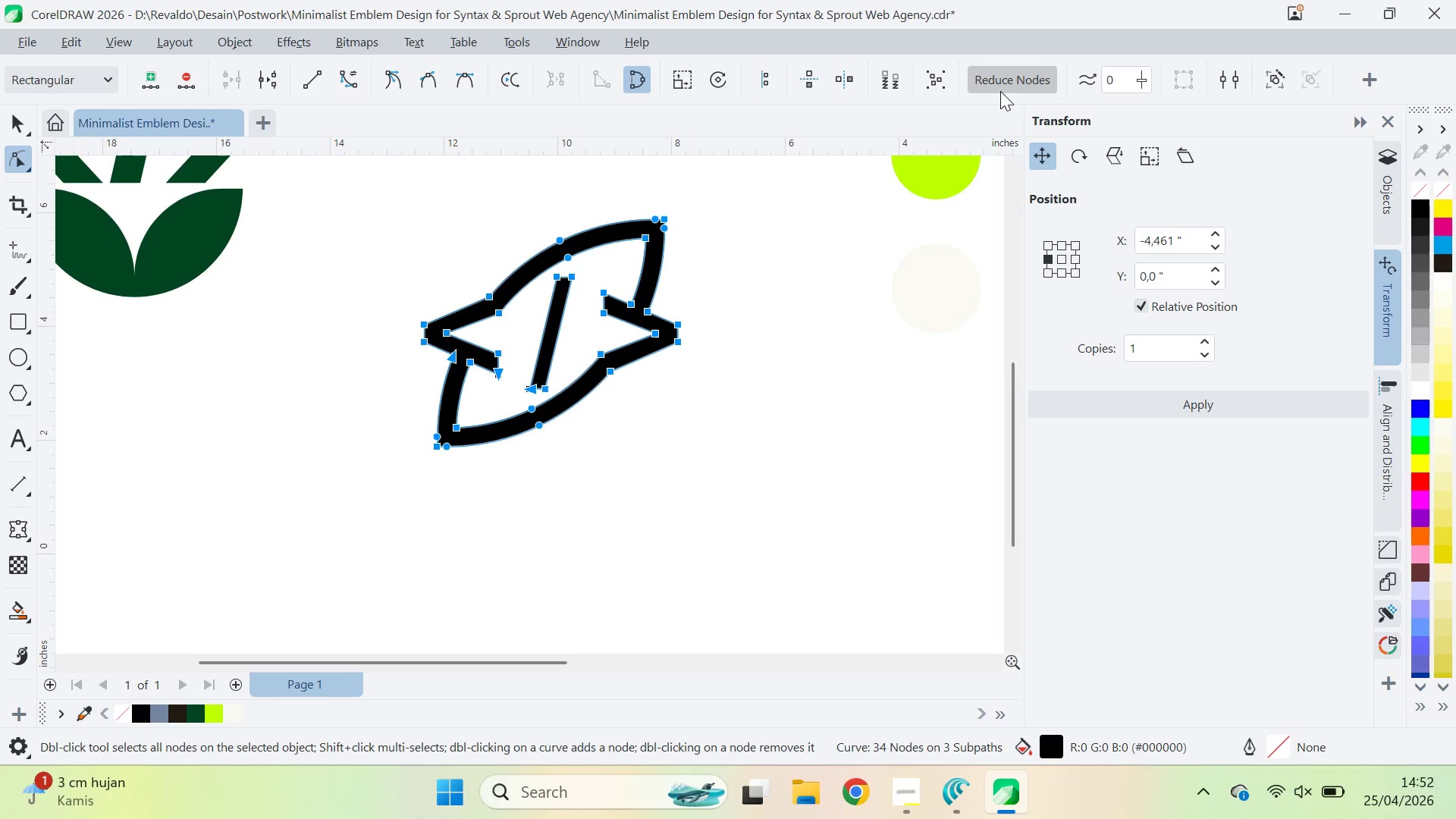 
triple_click([1000, 91])
 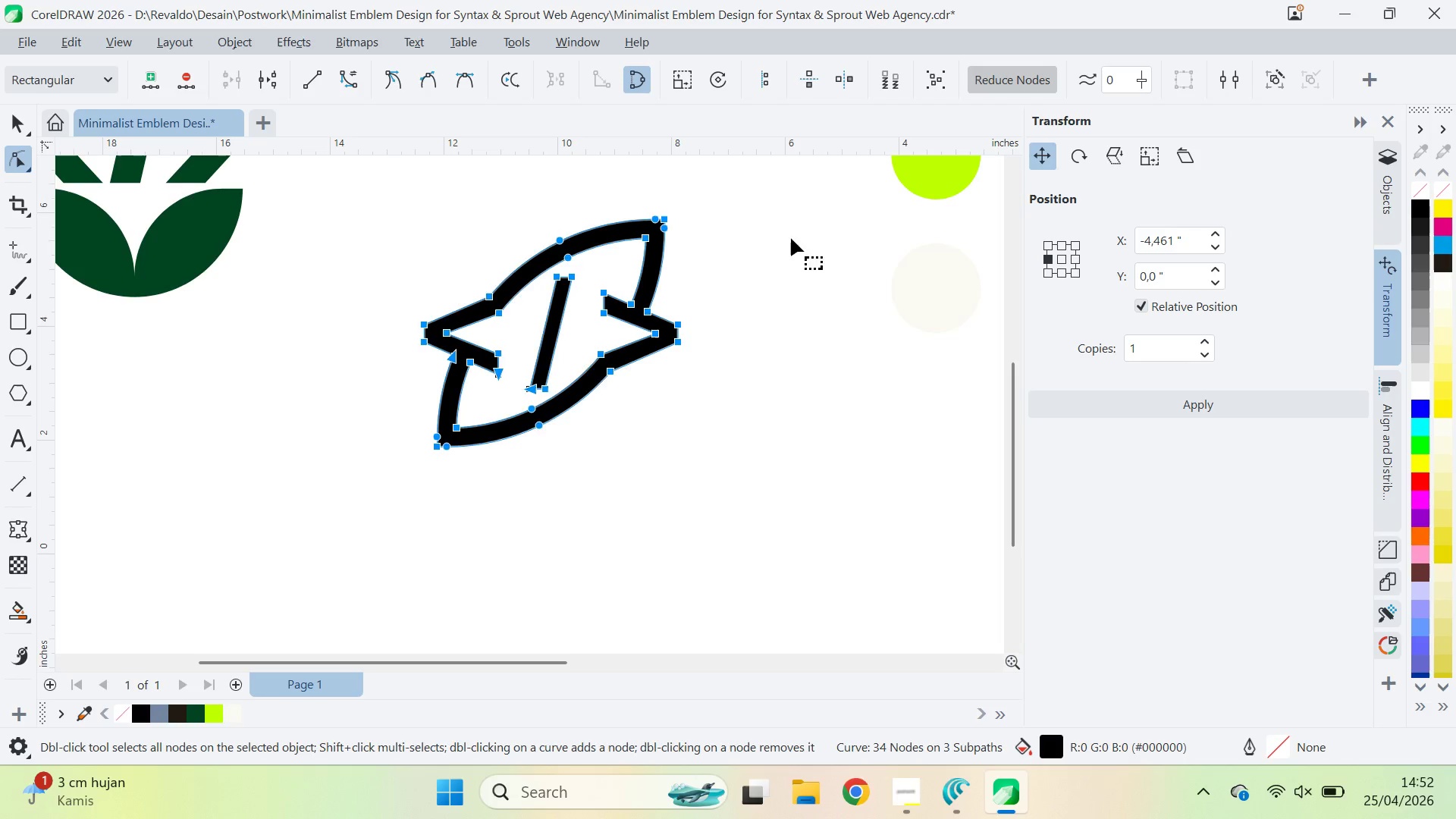 
key(V)
 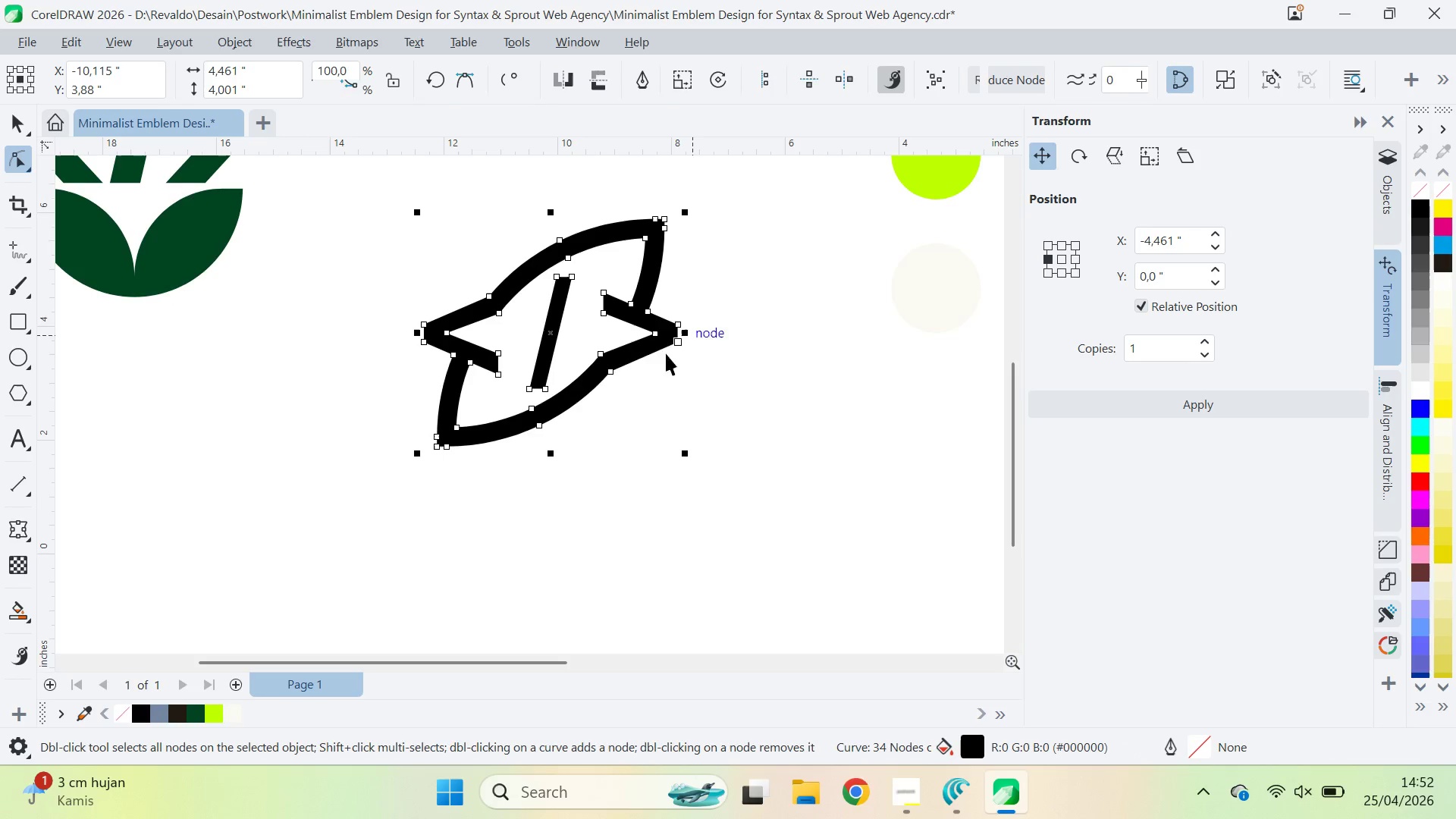 
triple_click([645, 345])
 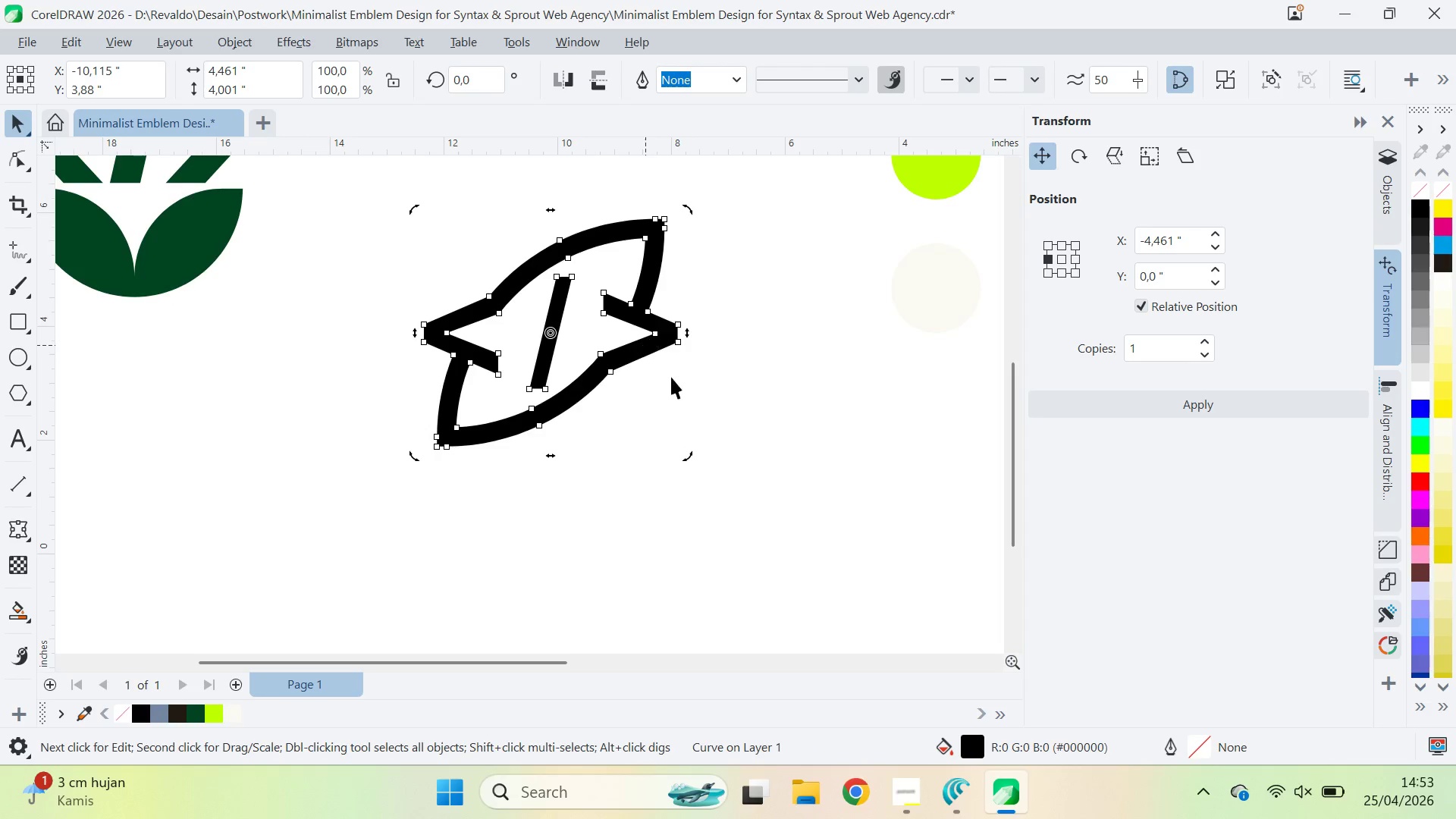 
triple_click([679, 389])
 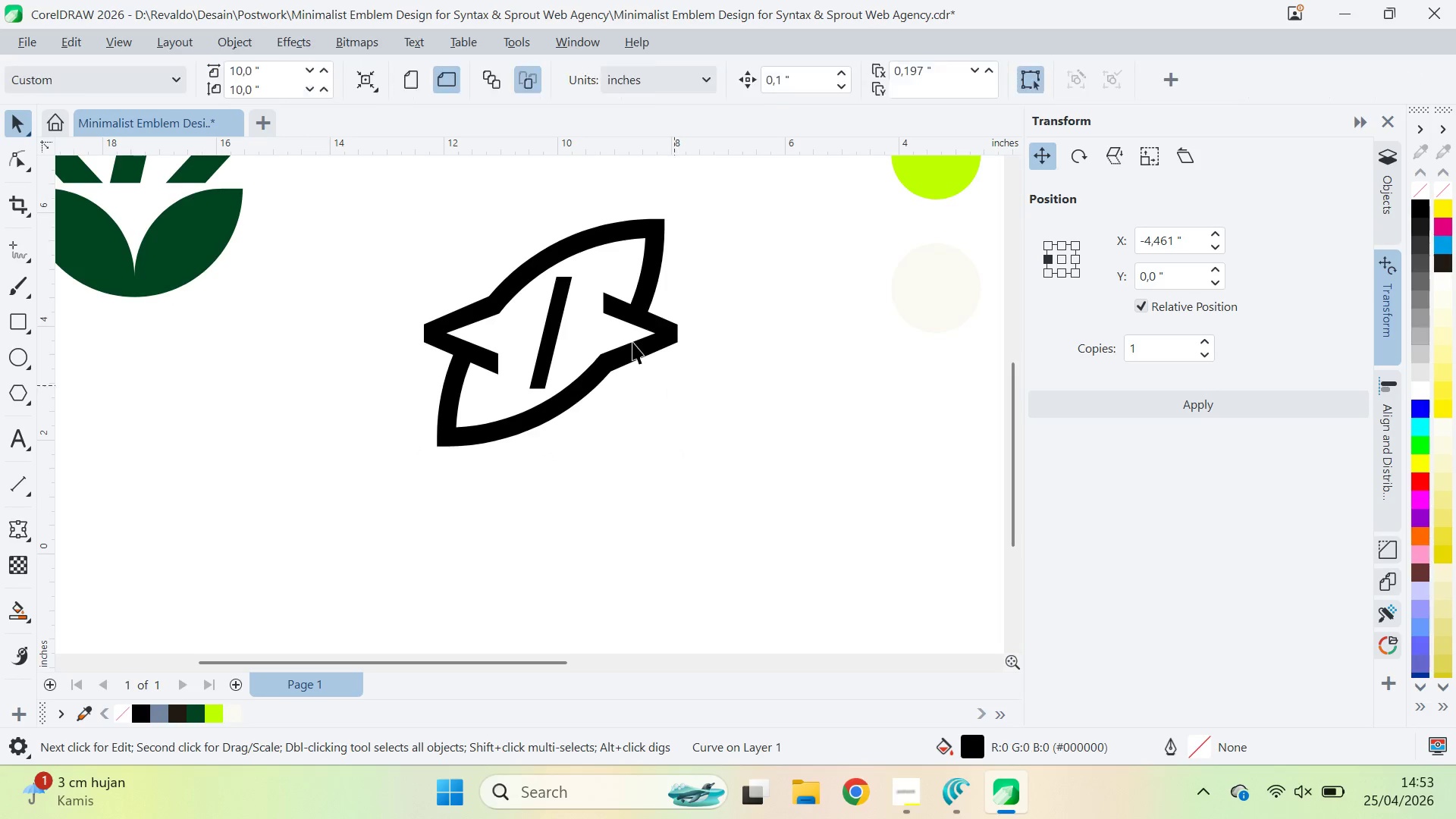 
triple_click([632, 341])
 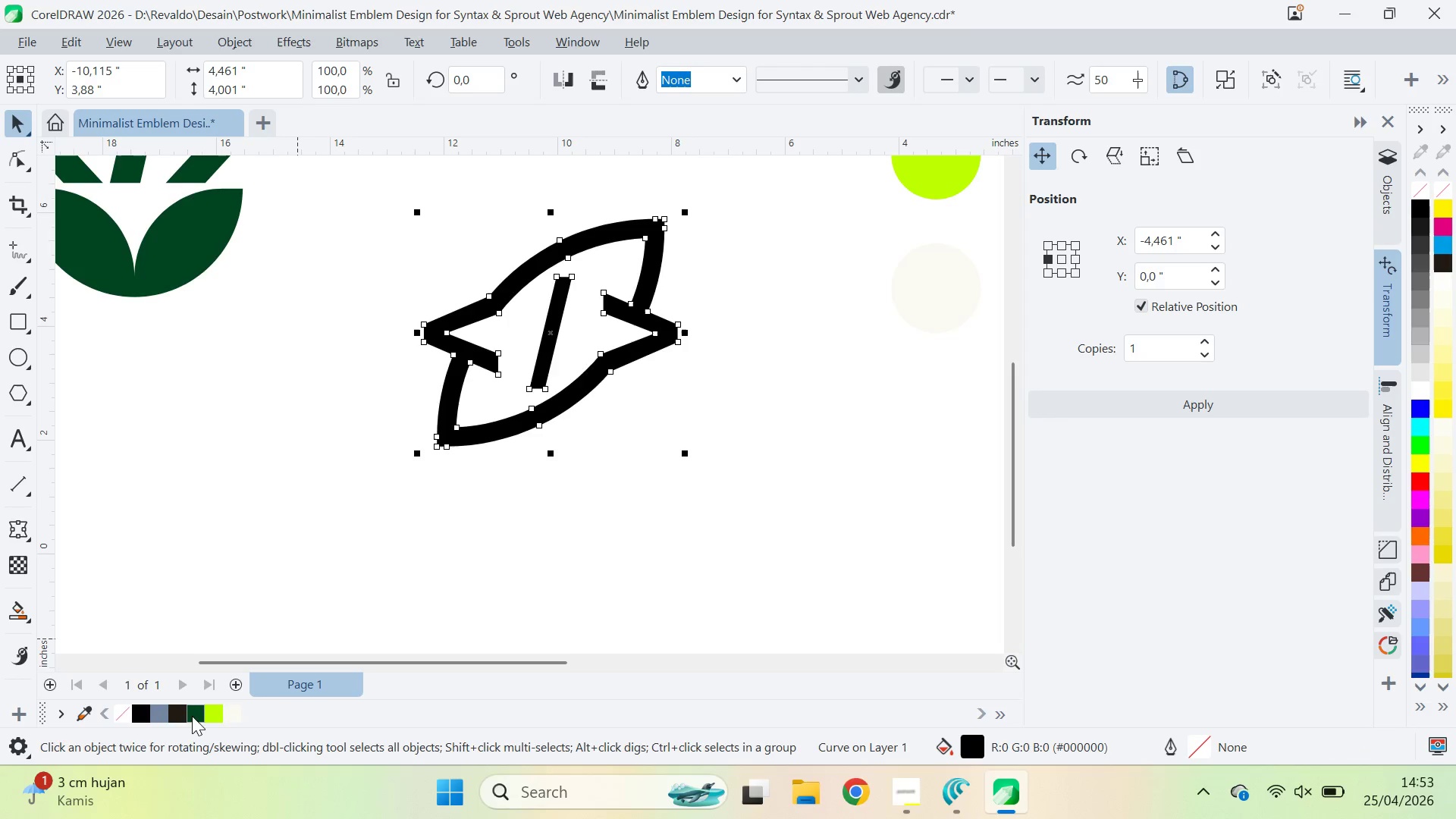 
type(qv)
 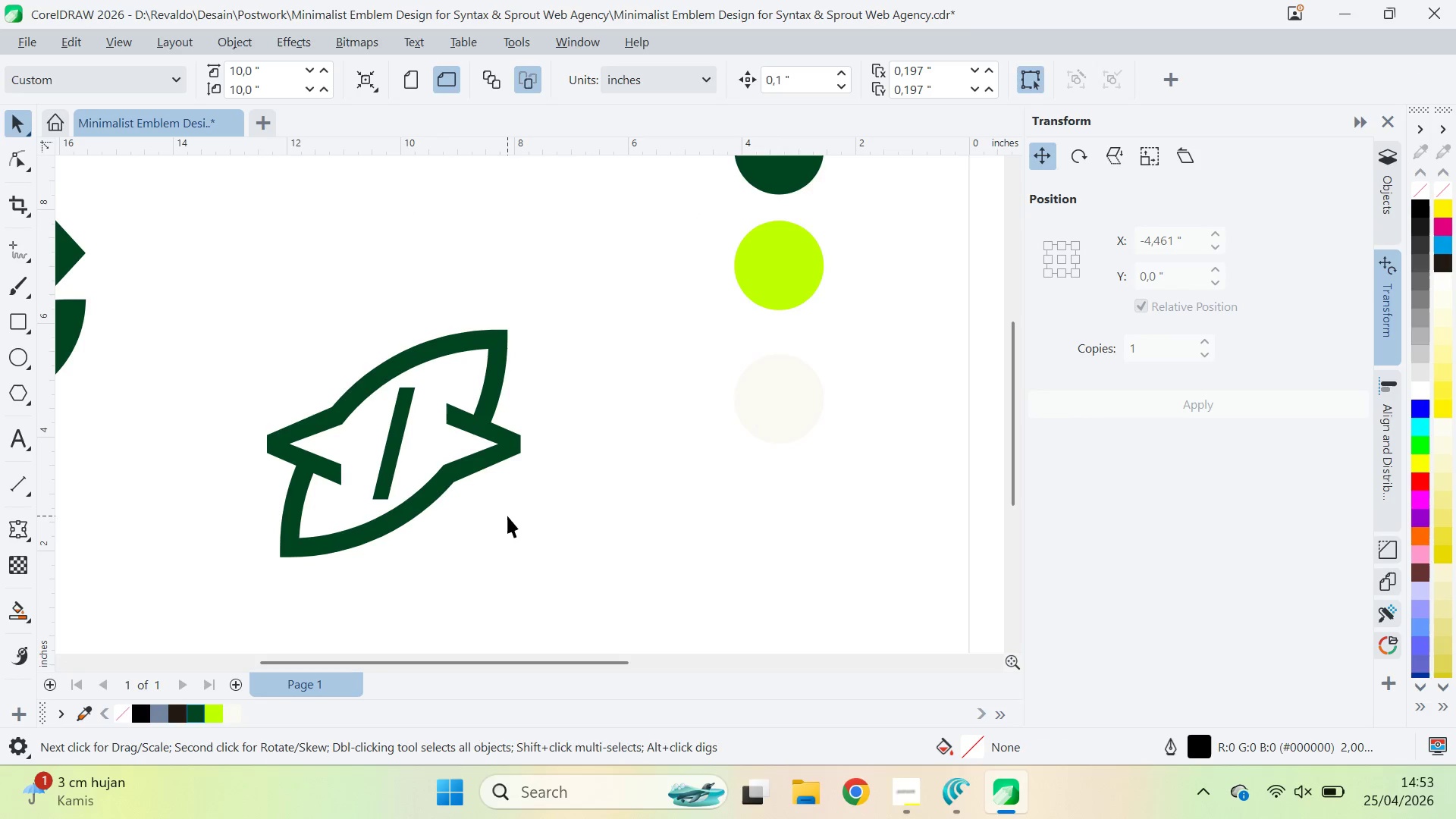 
left_click_drag(start_coordinate=[699, 437], to_coordinate=[542, 548])
 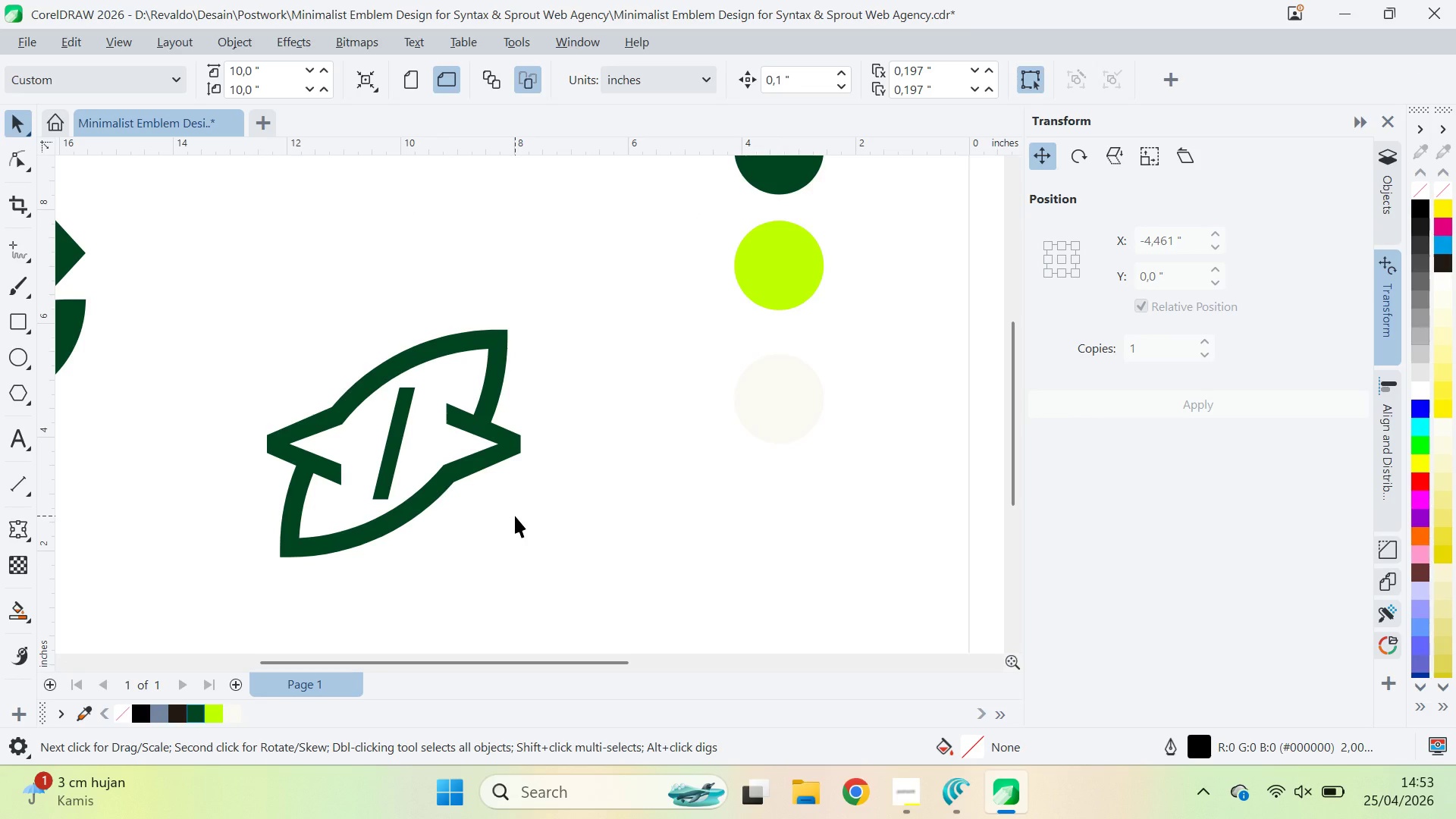 
wait(5.39)
 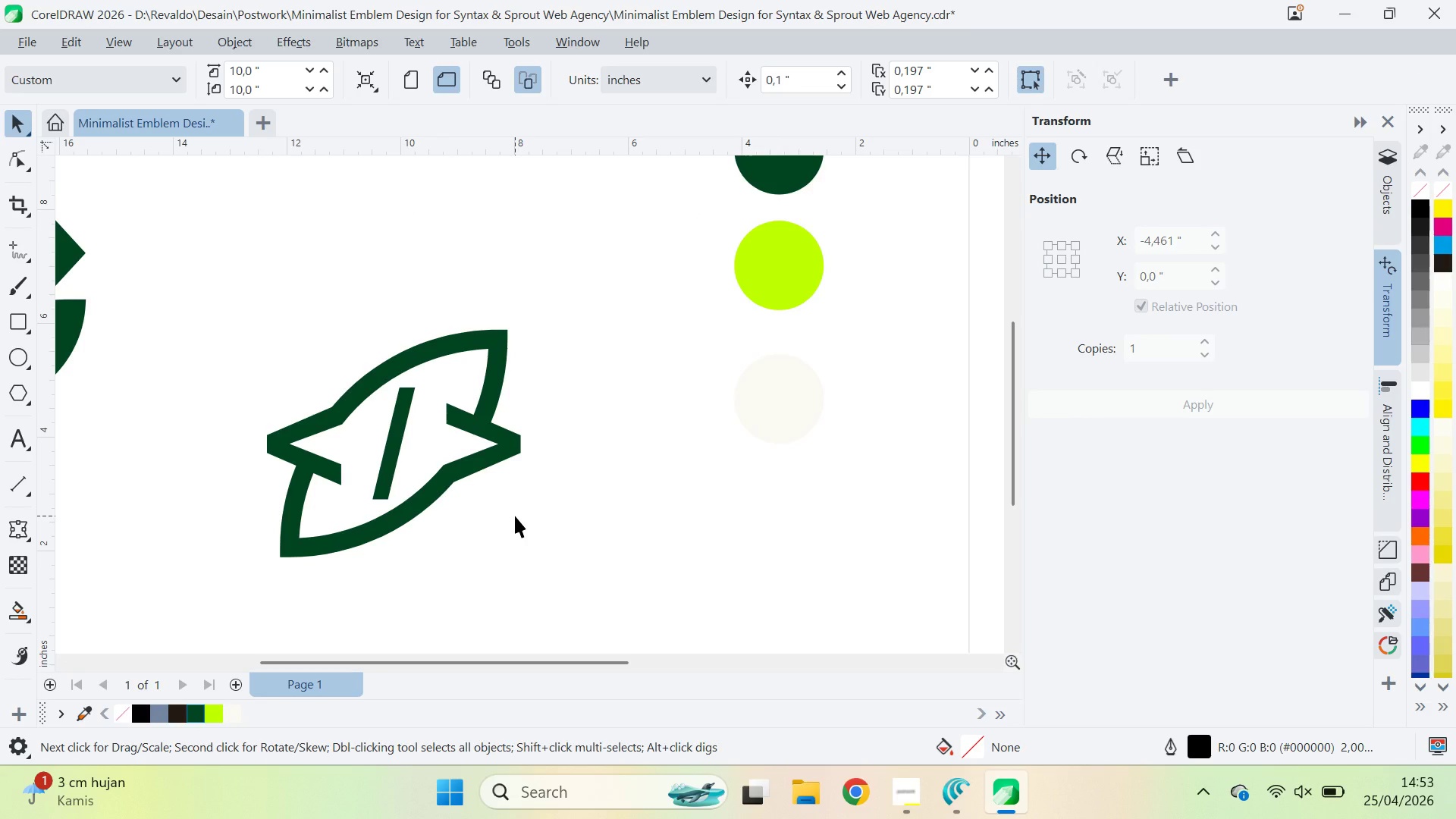 
key(Control+ControlLeft)
 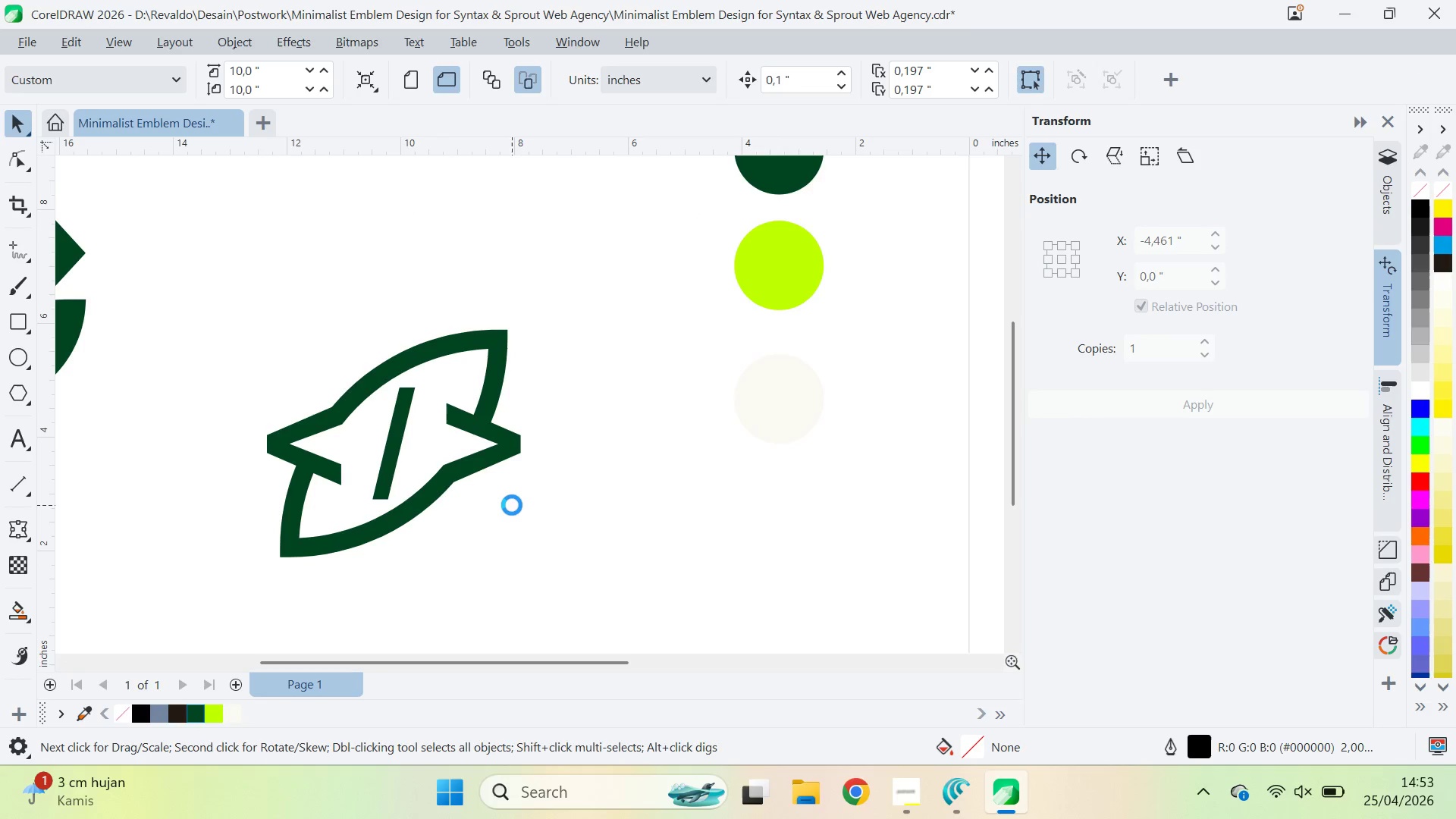 
key(Control+S)
 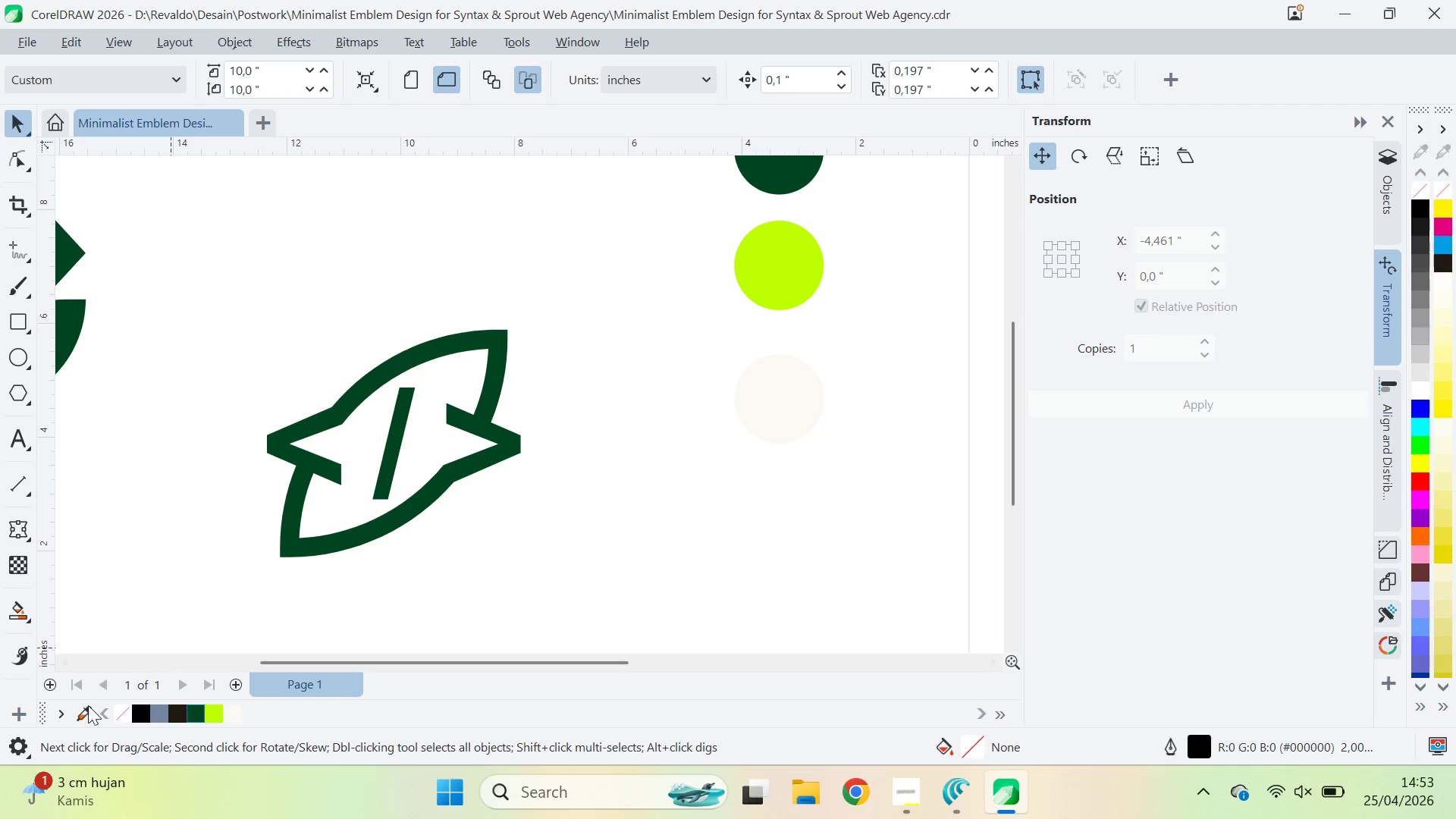 
double_click([401, 490])
 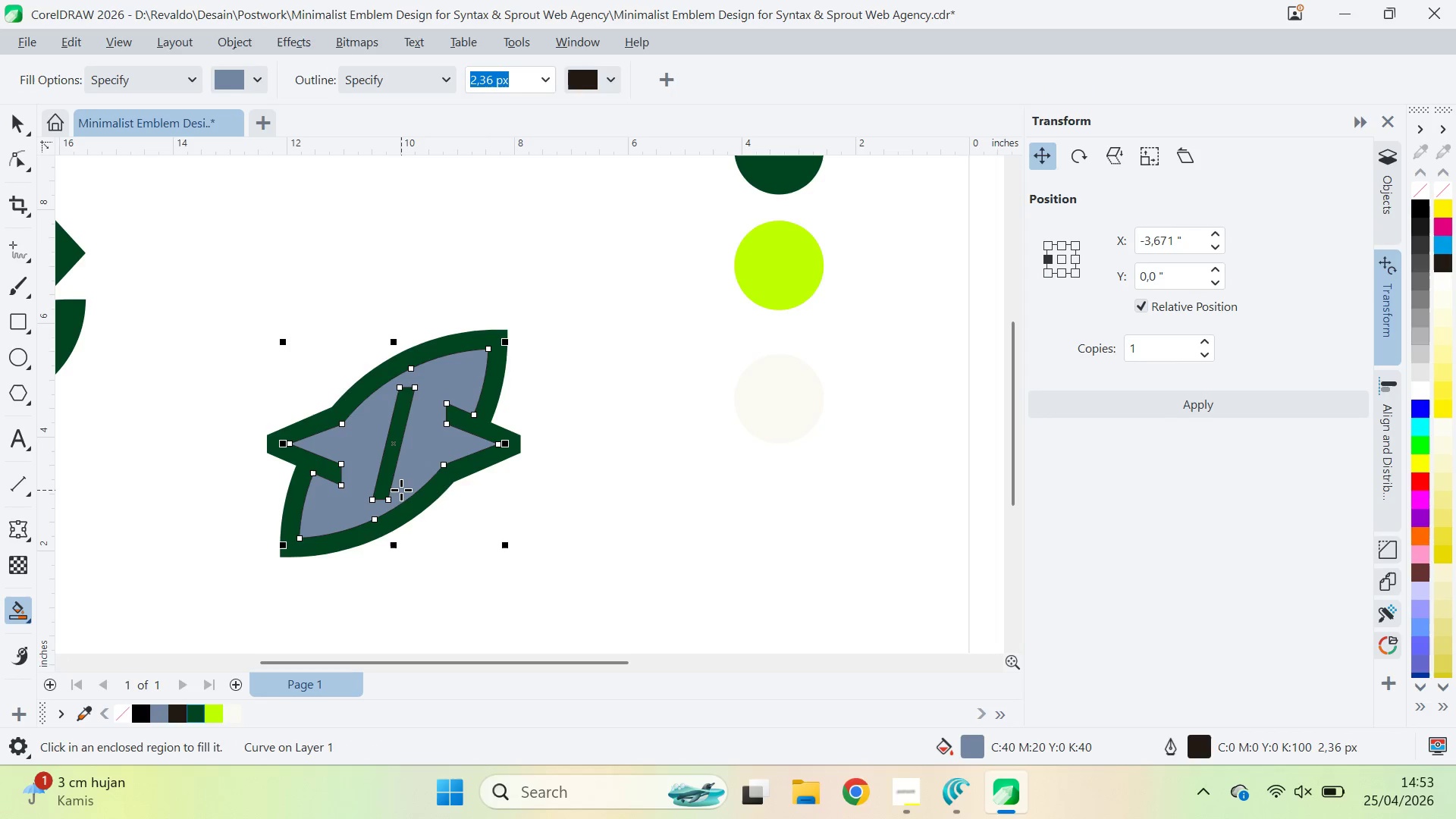 
key(V)
 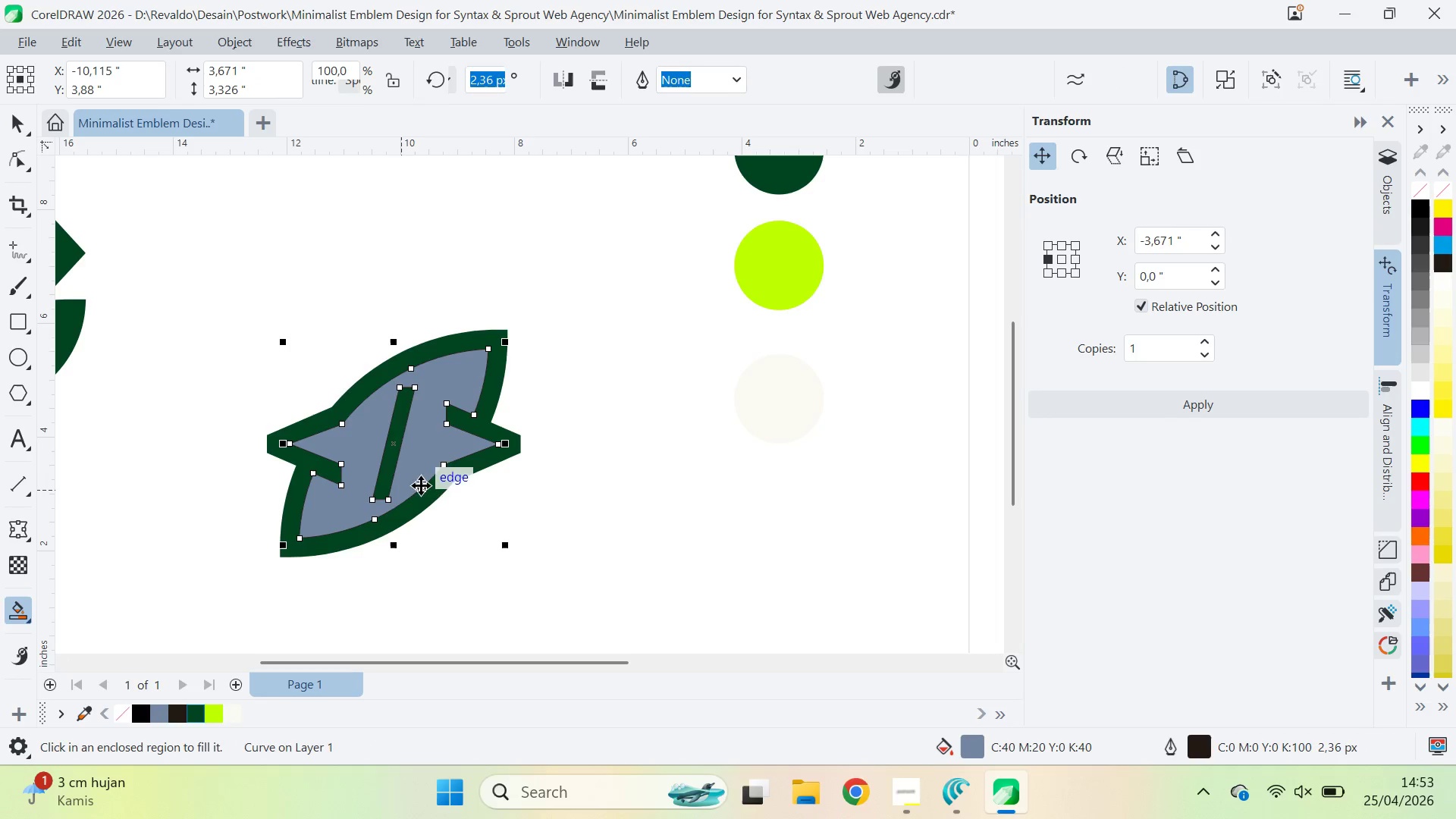 
left_click_drag(start_coordinate=[419, 471], to_coordinate=[620, 485])
 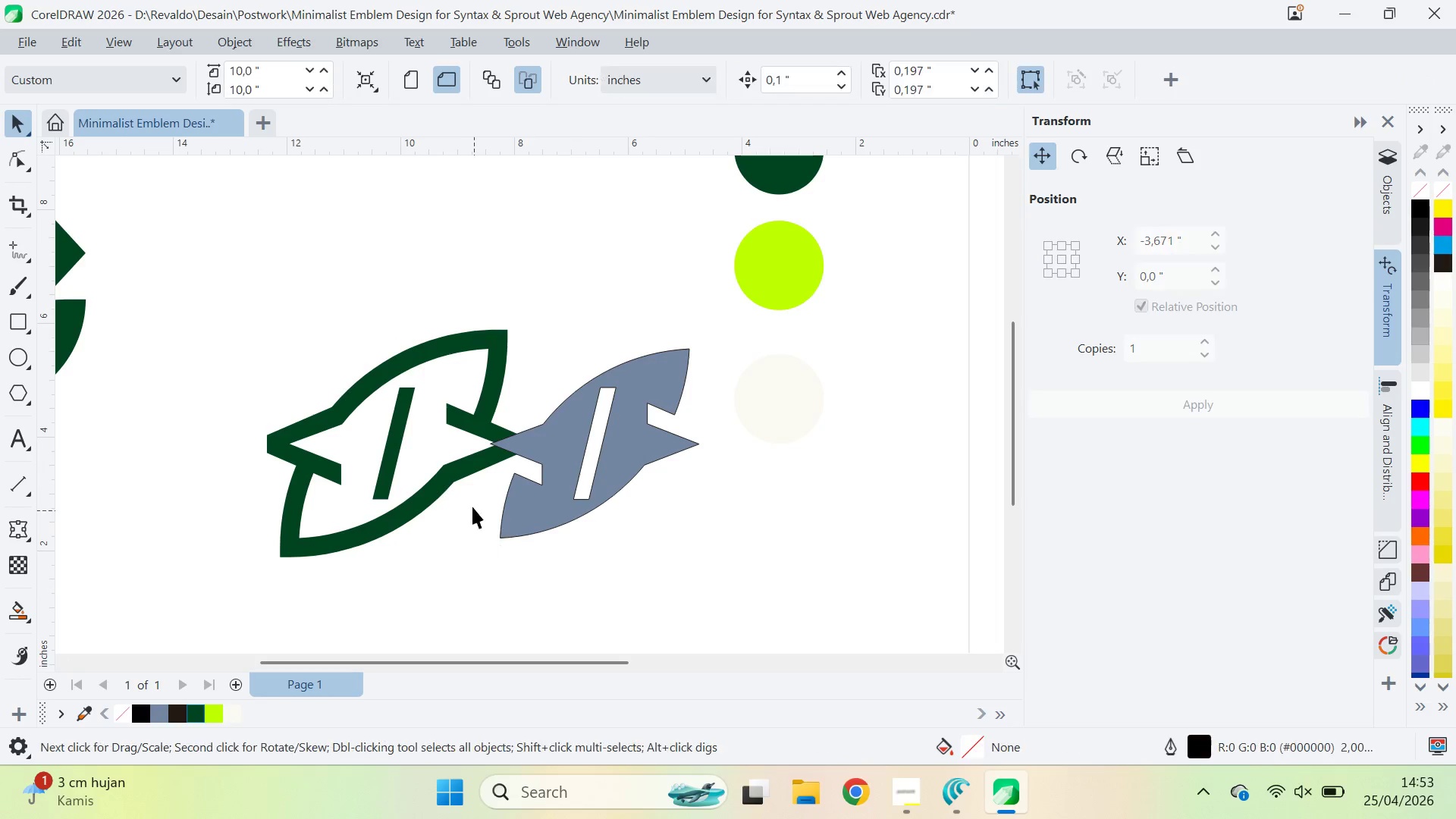 
hold_key(key=ShiftLeft, duration=0.31)
 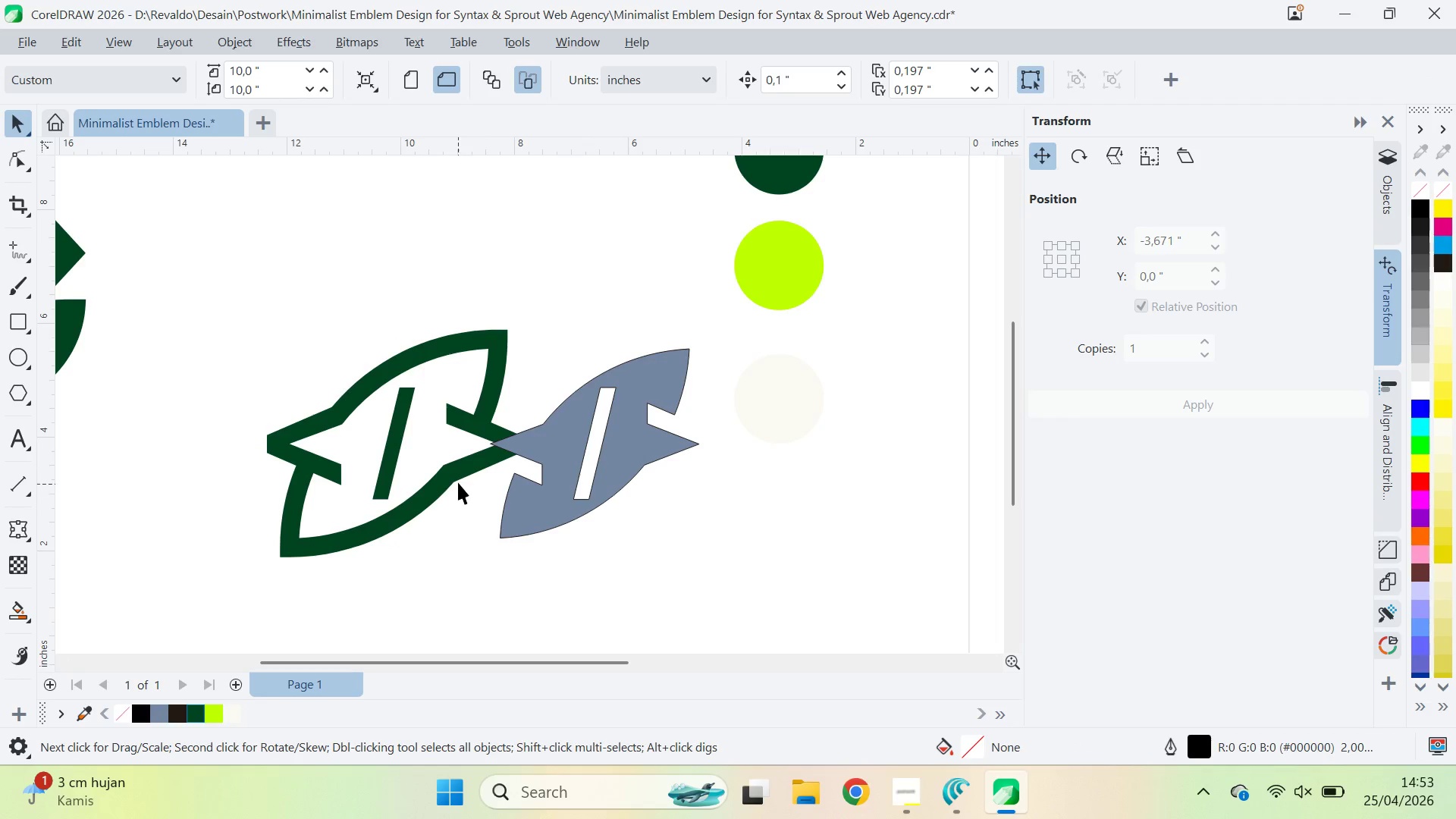 
left_click_drag(start_coordinate=[453, 476], to_coordinate=[260, 517])
 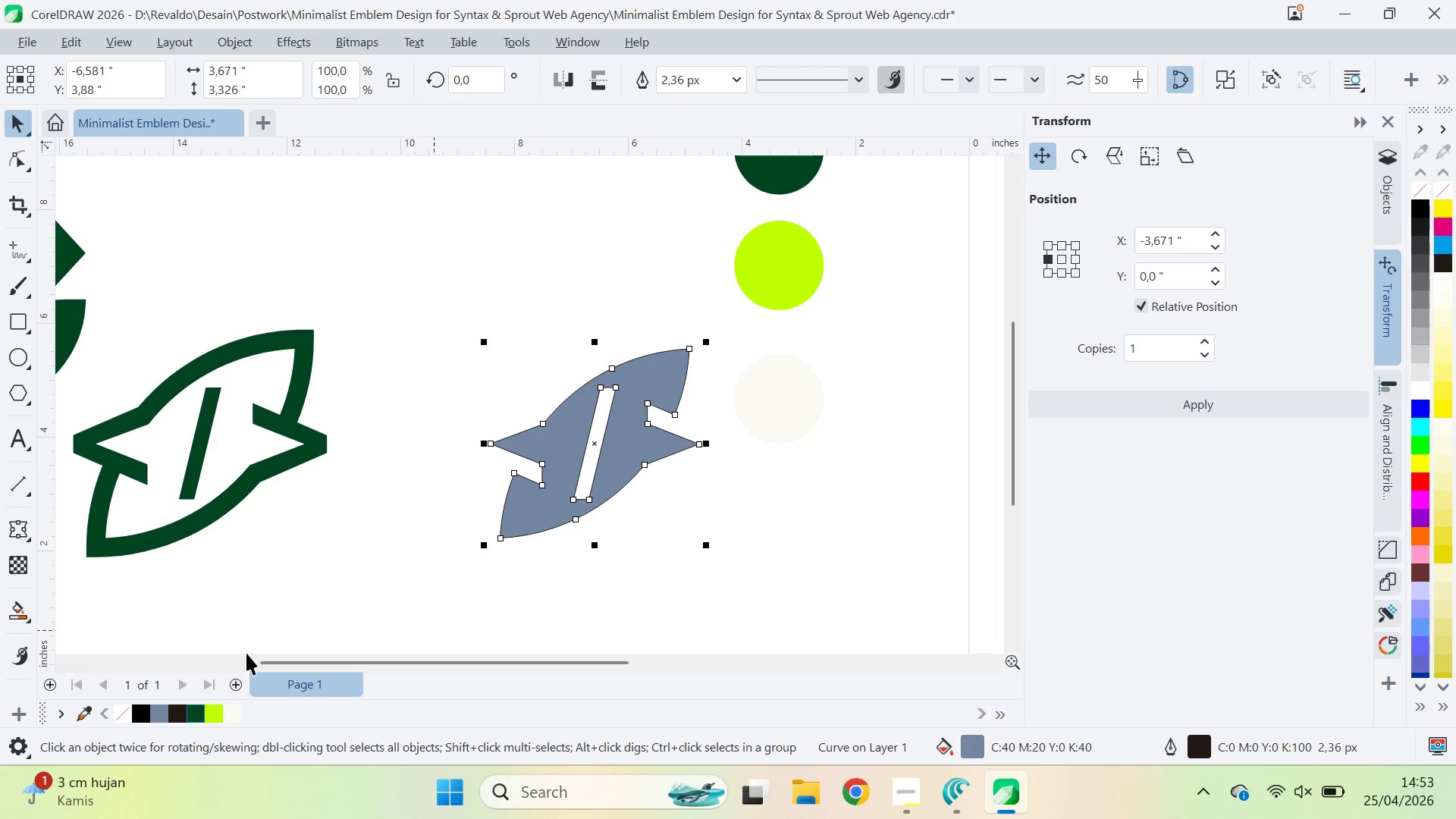 
key(Shift+ShiftLeft)
 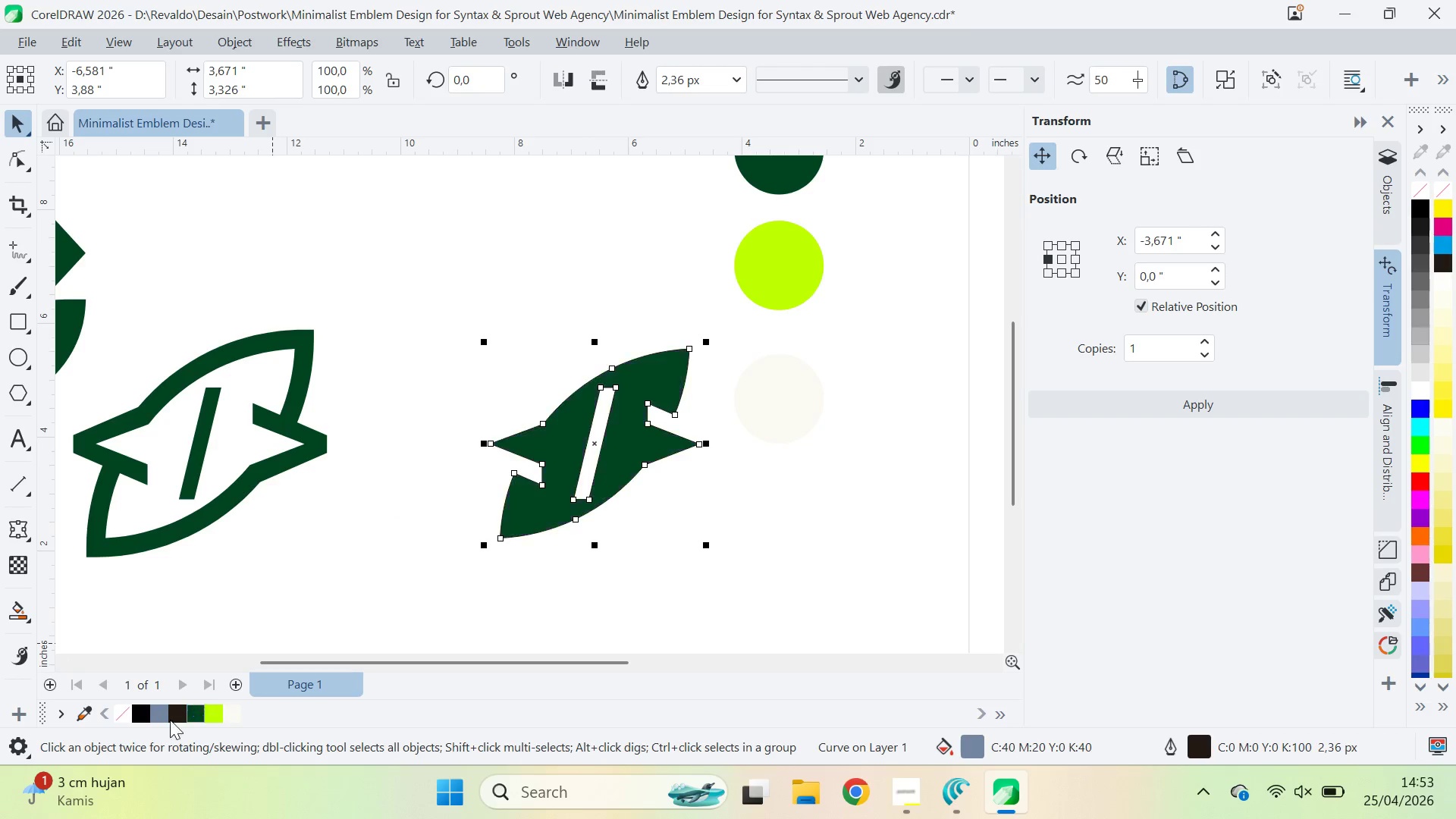 
right_click([122, 709])
 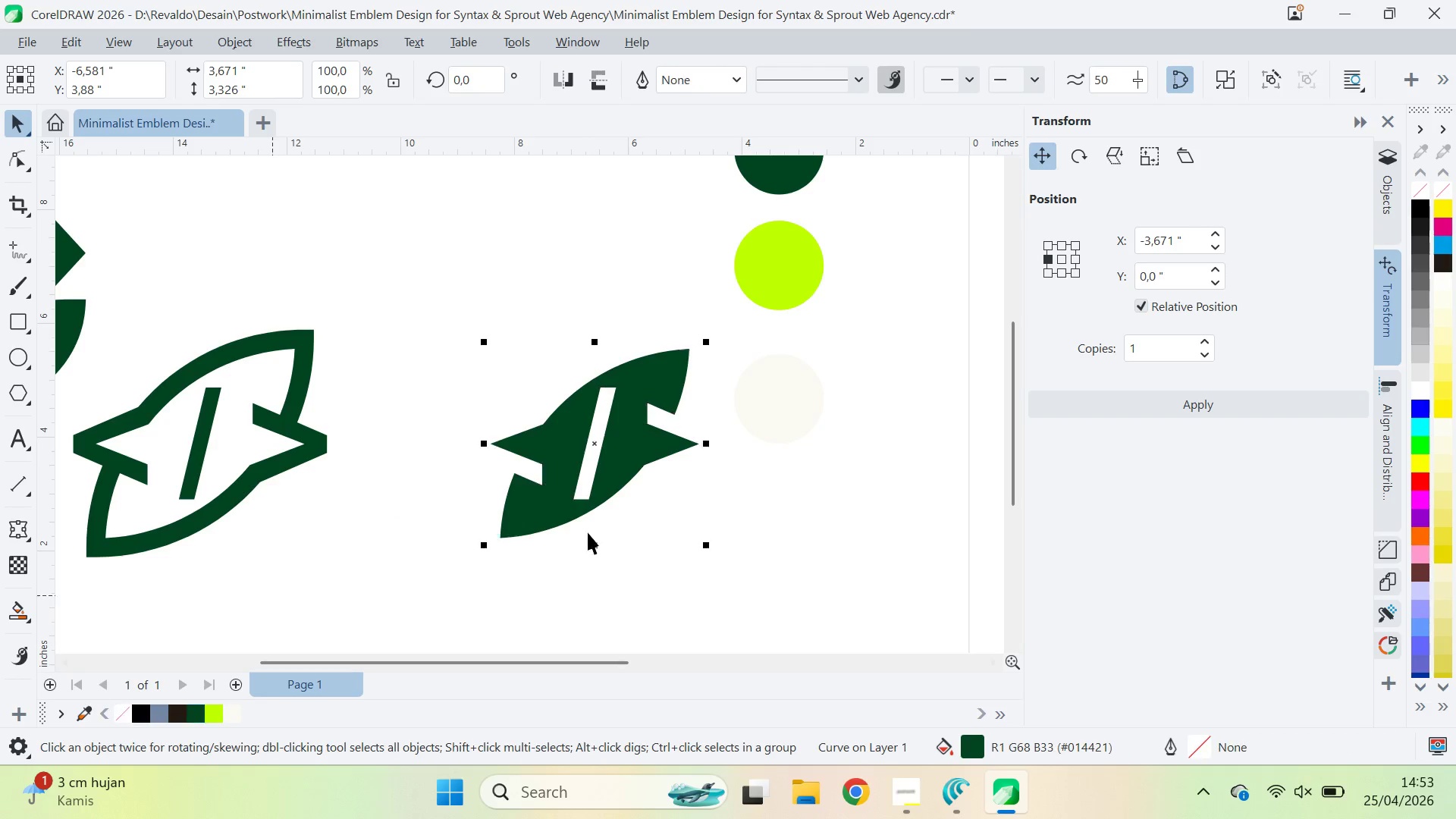 
left_click([599, 529])
 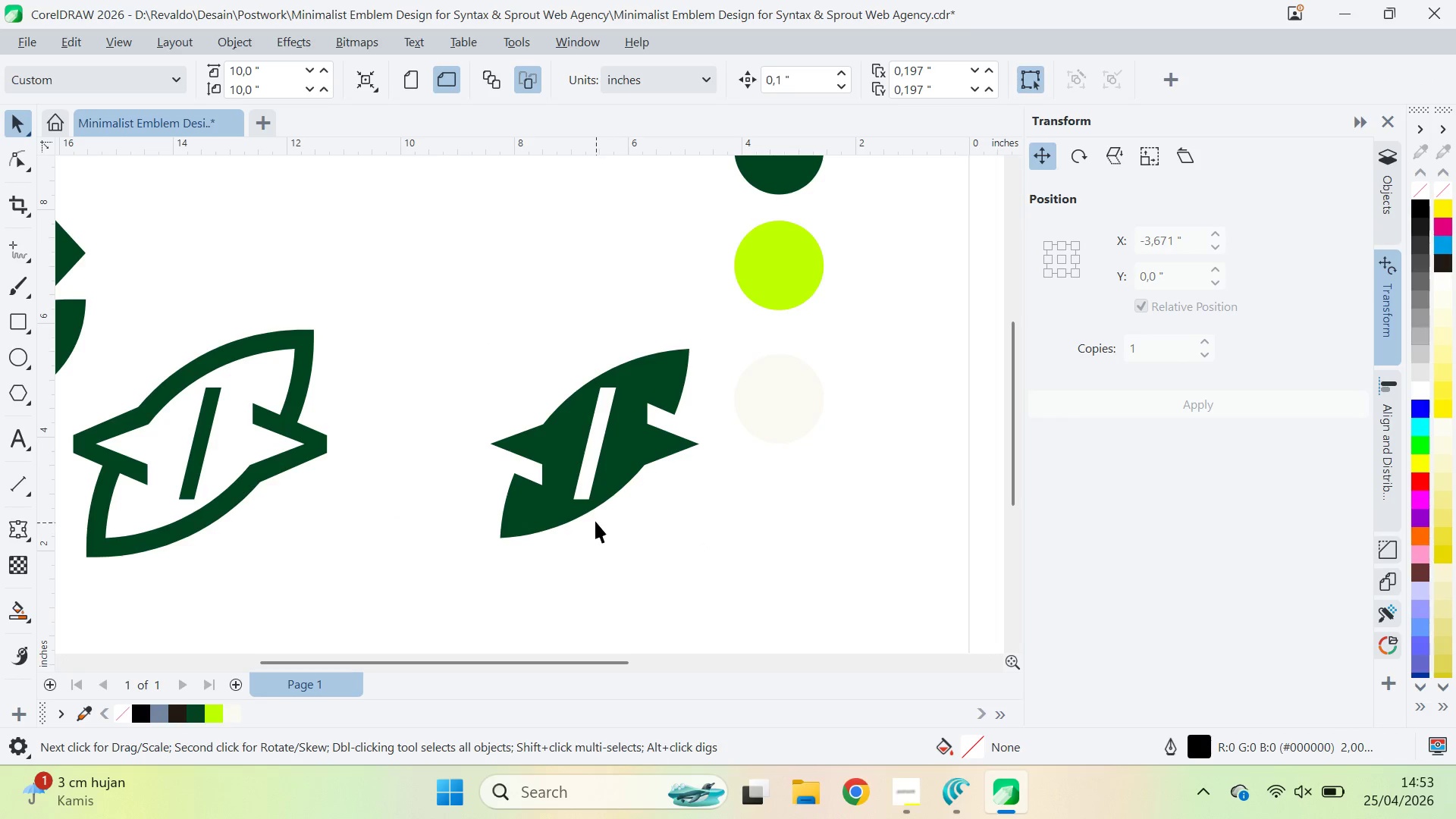 
left_click_drag(start_coordinate=[584, 510], to_coordinate=[494, 518])
 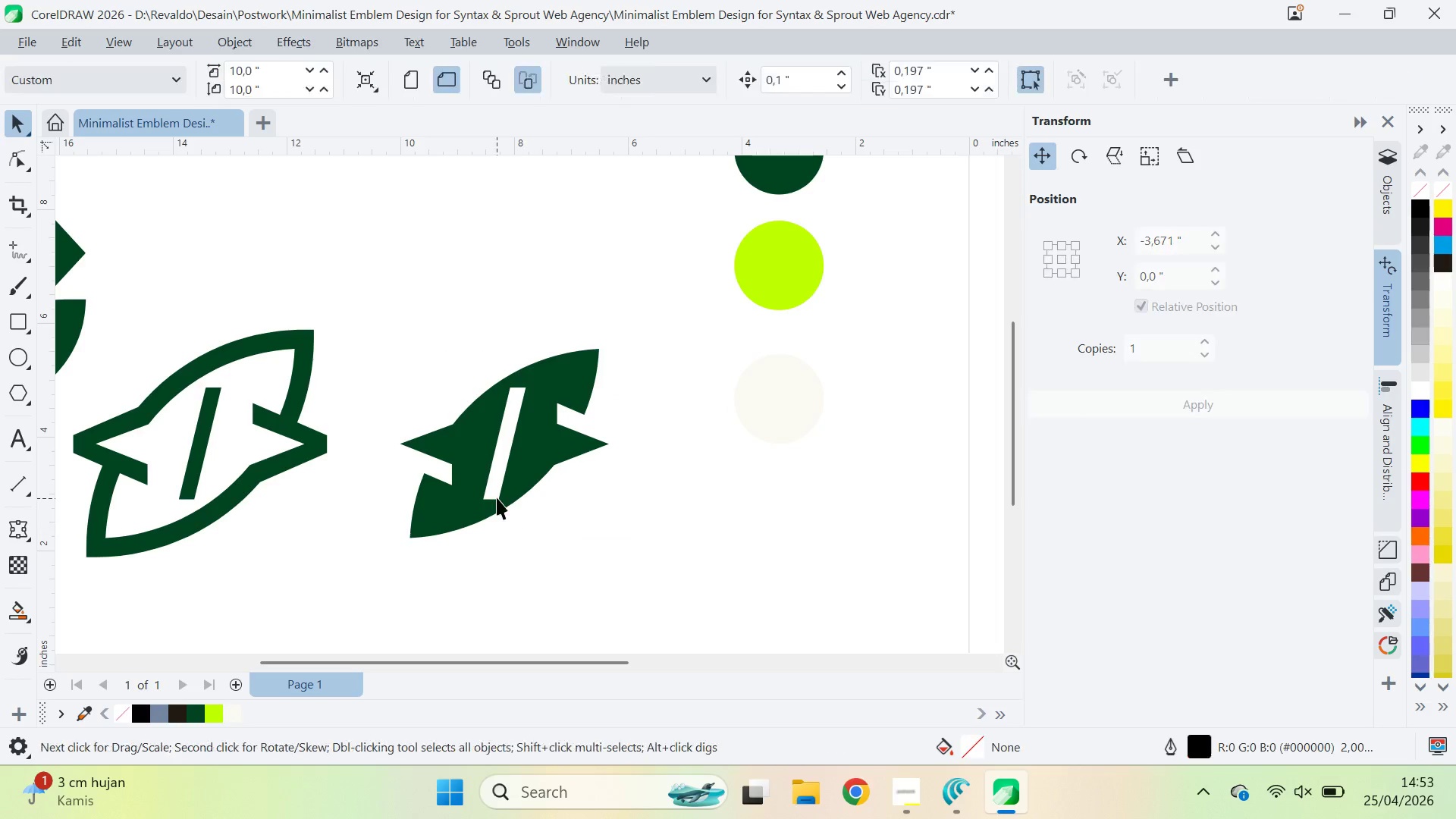 
hold_key(key=ShiftLeft, duration=0.52)
 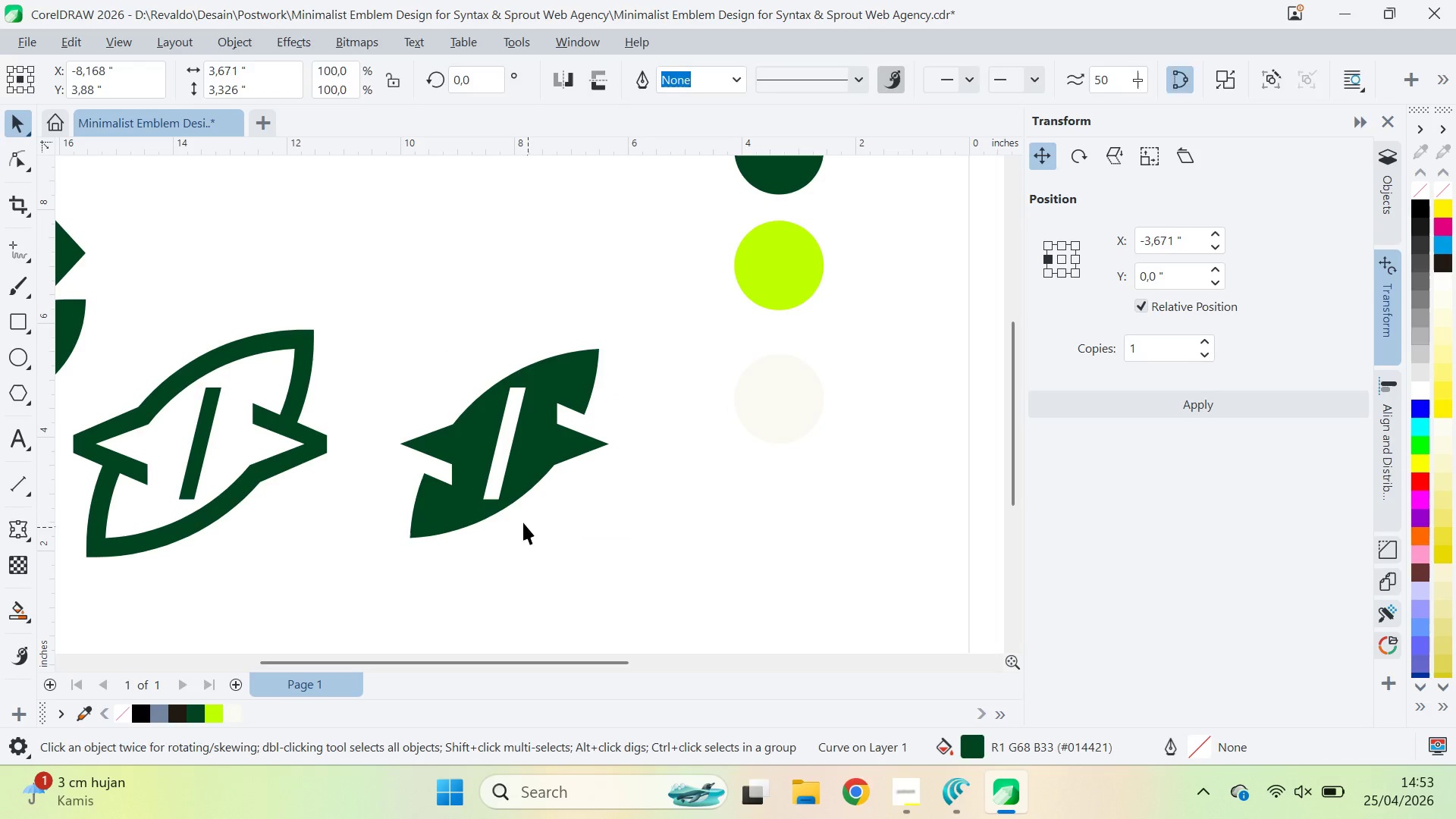 
double_click([497, 497])
 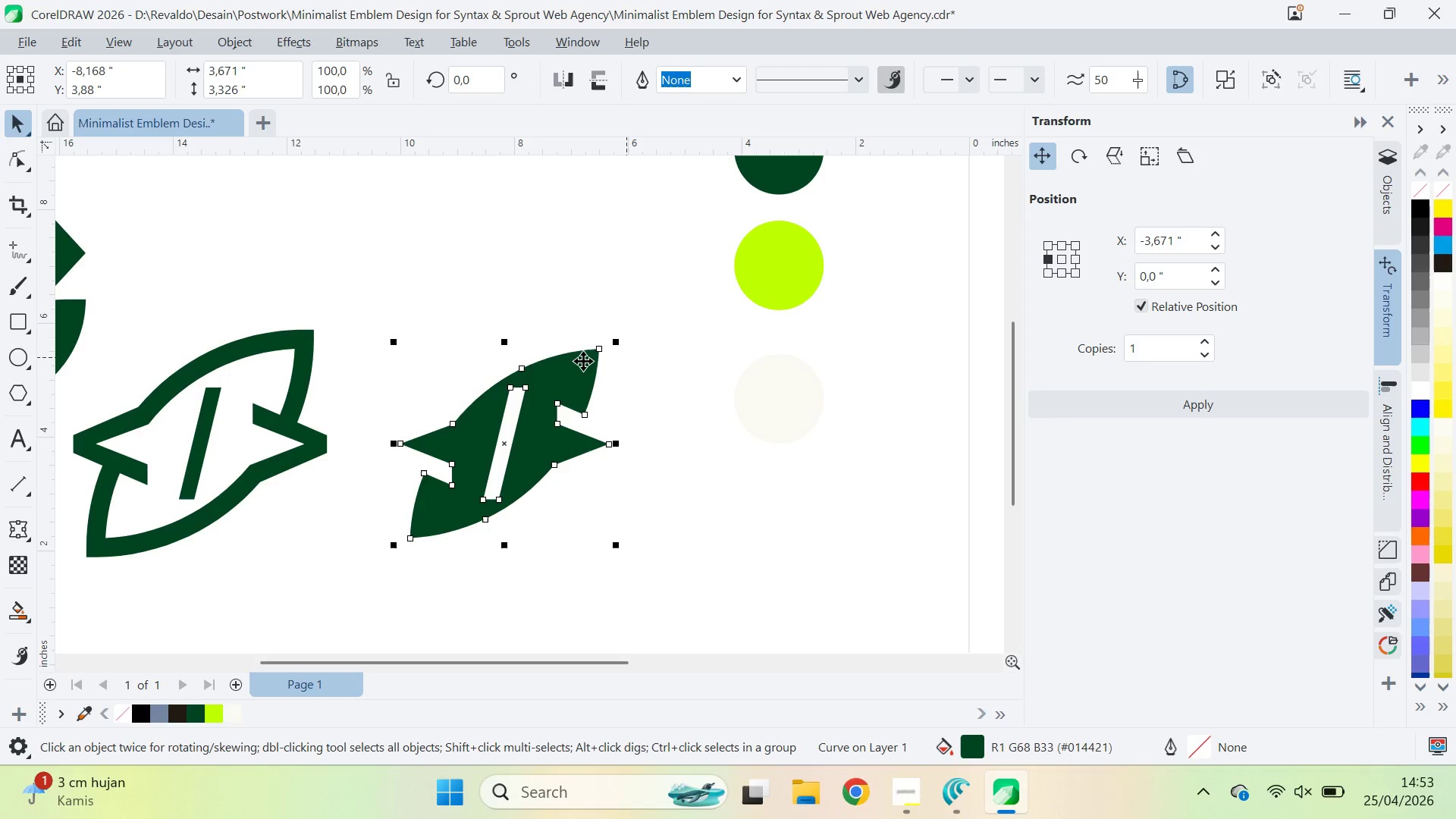 
left_click([541, 372])
 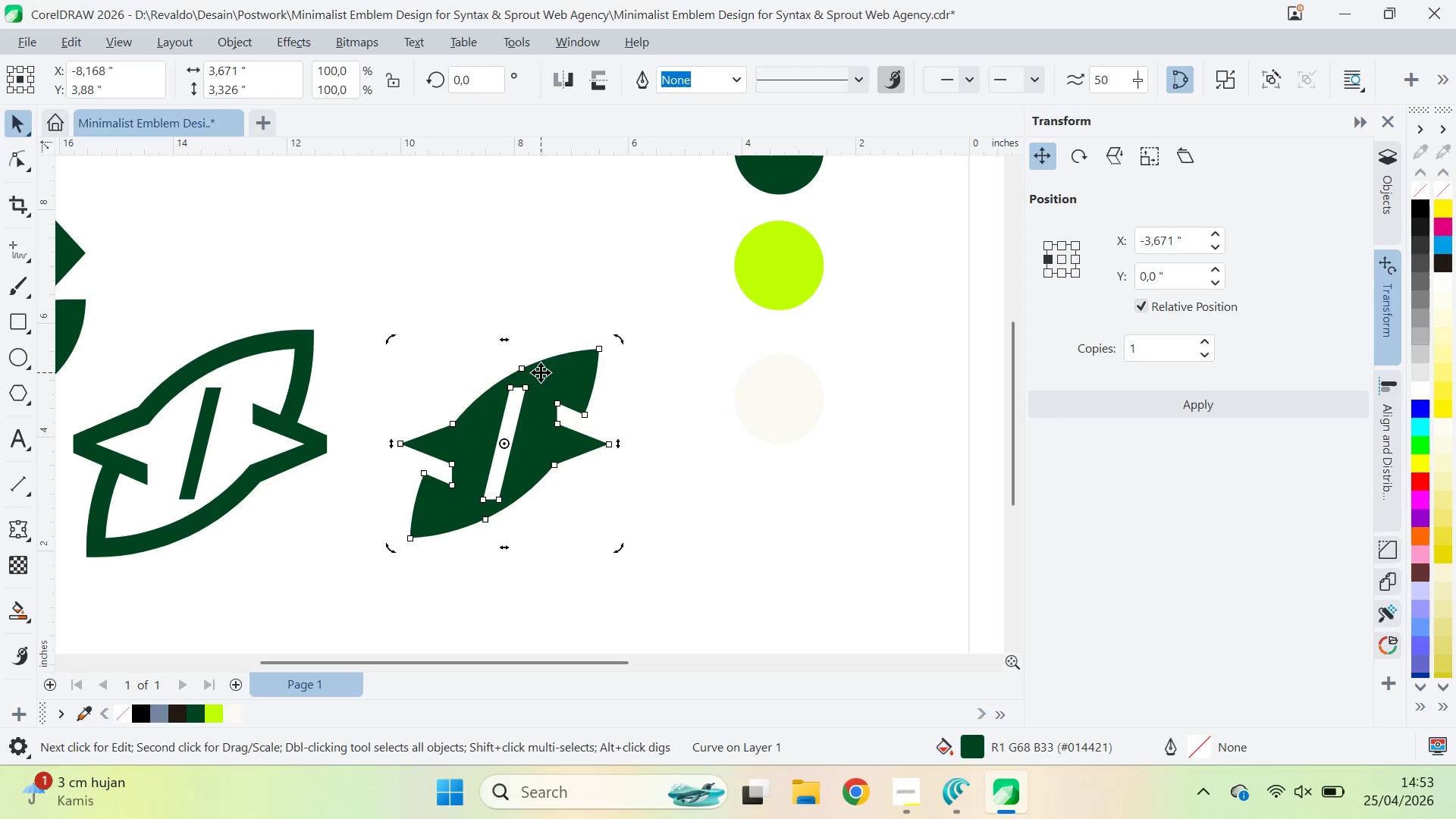 
hold_key(key=ControlLeft, duration=0.88)
left_click_drag(start_coordinate=[501, 340], to_coordinate=[565, 322])
 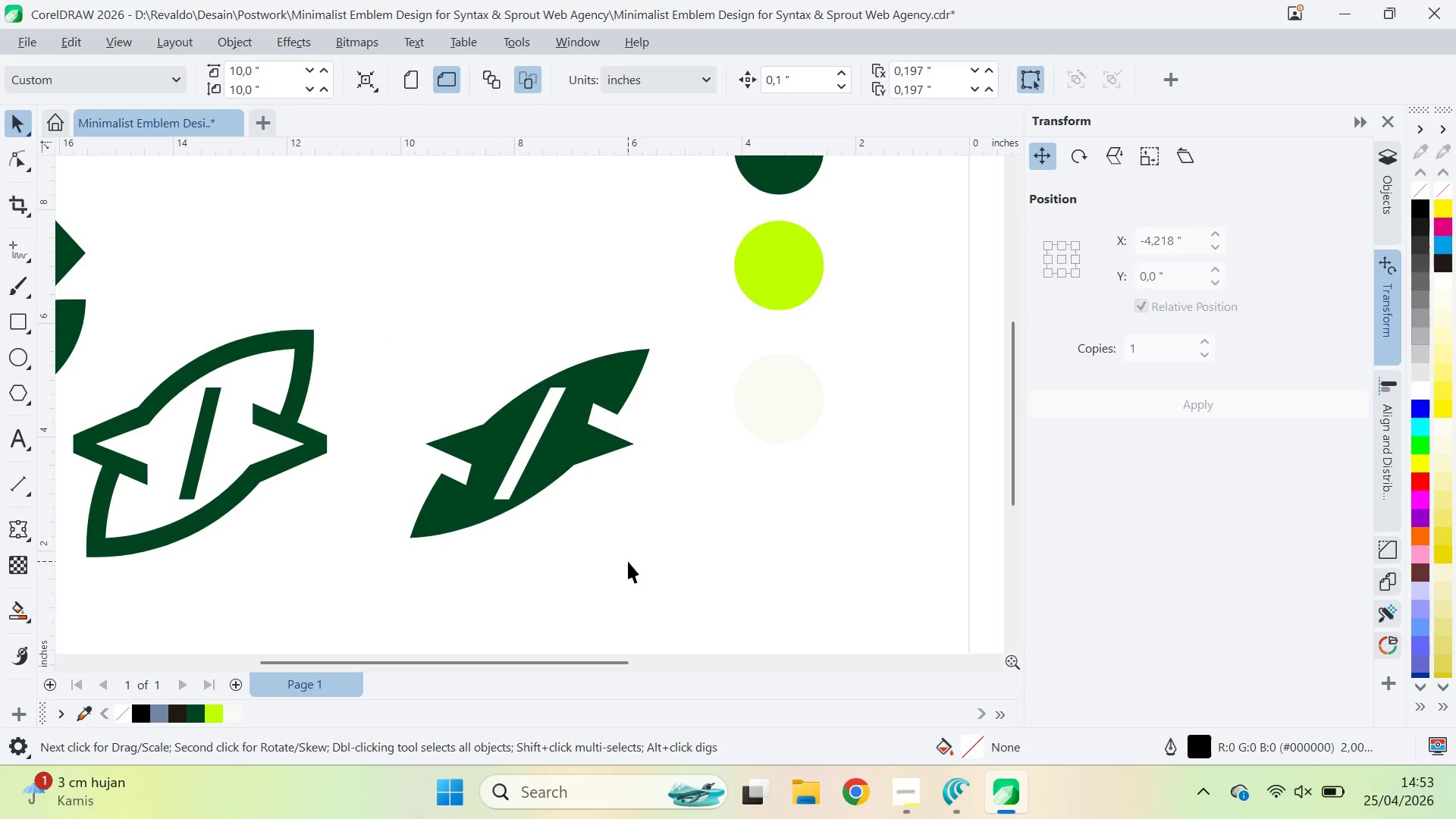 
key(Control+Z)
 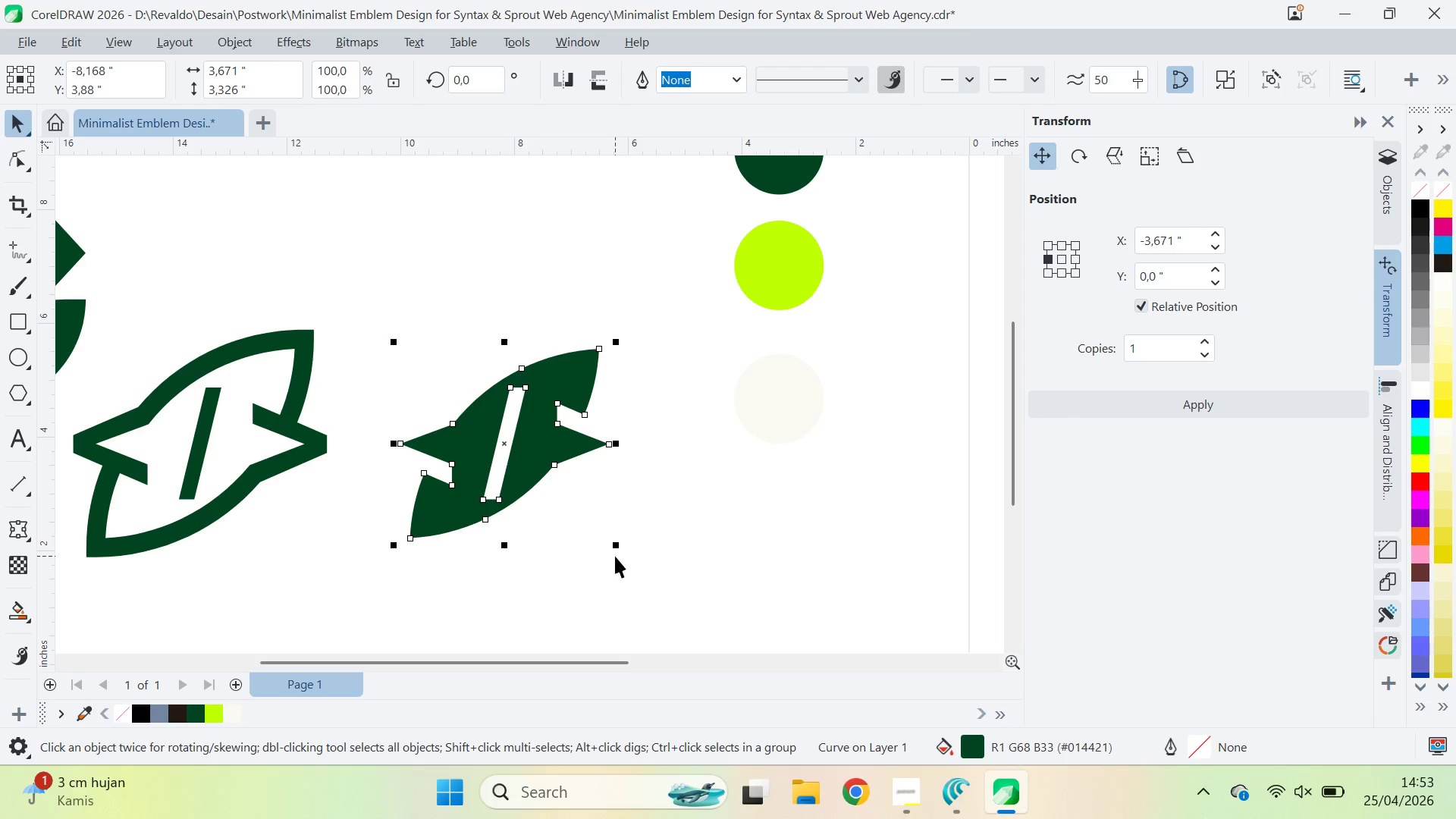 
left_click_drag(start_coordinate=[580, 528], to_coordinate=[576, 523])
 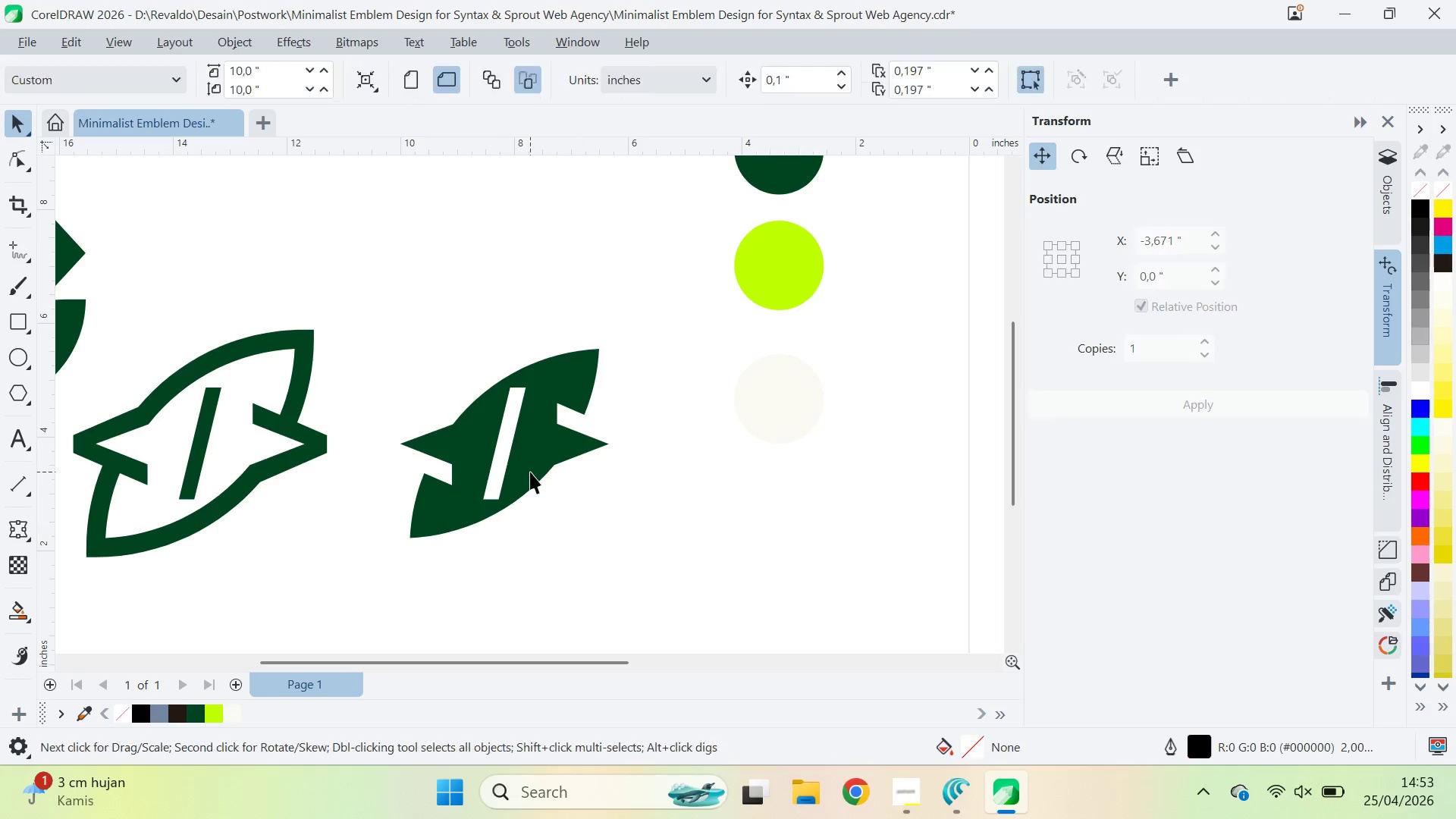 
double_click([530, 472])
 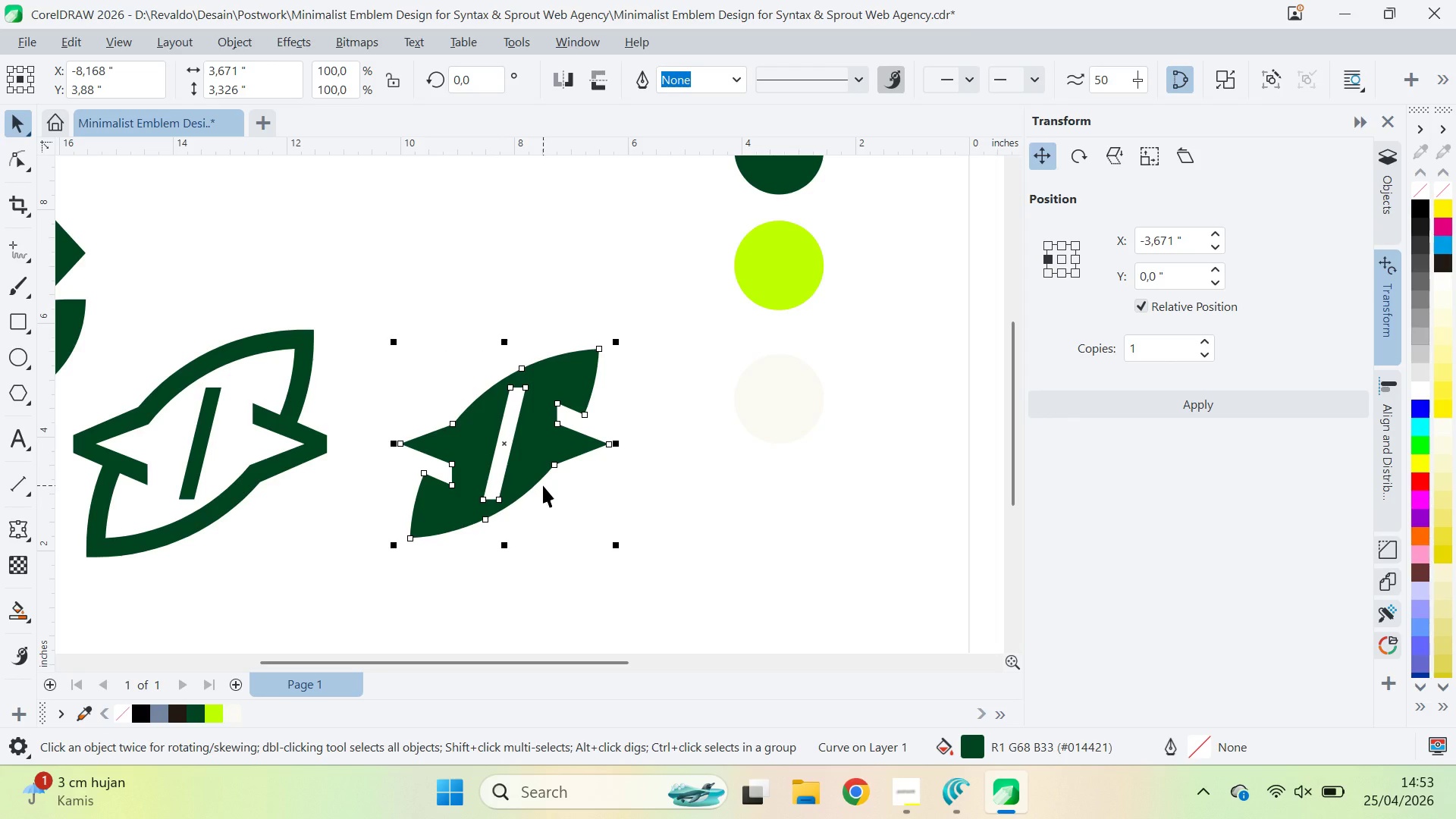 
left_click_drag(start_coordinate=[701, 502], to_coordinate=[701, 495])
 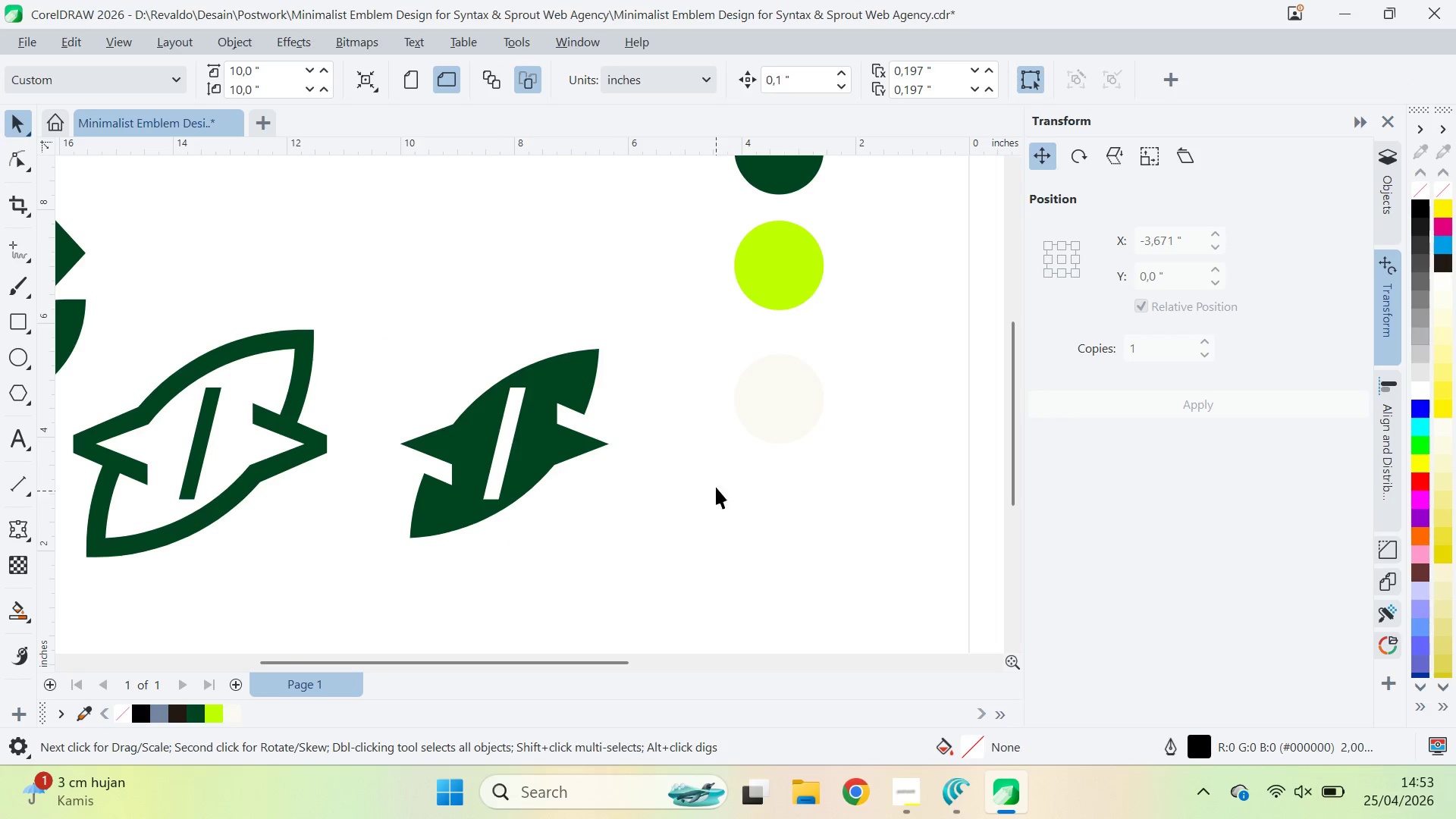 
key(Alt+Tab)
 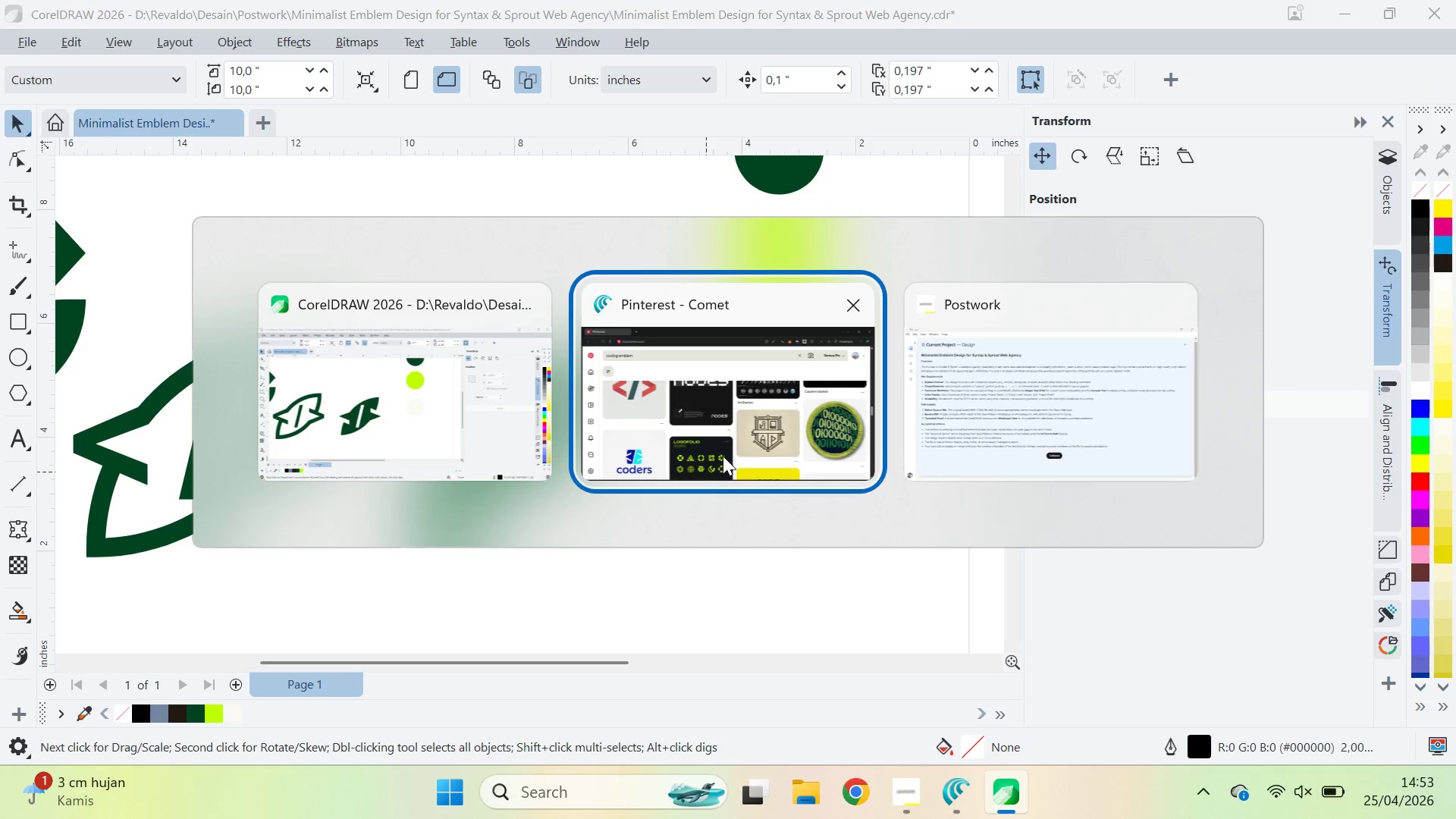 
key(Alt+Tab)